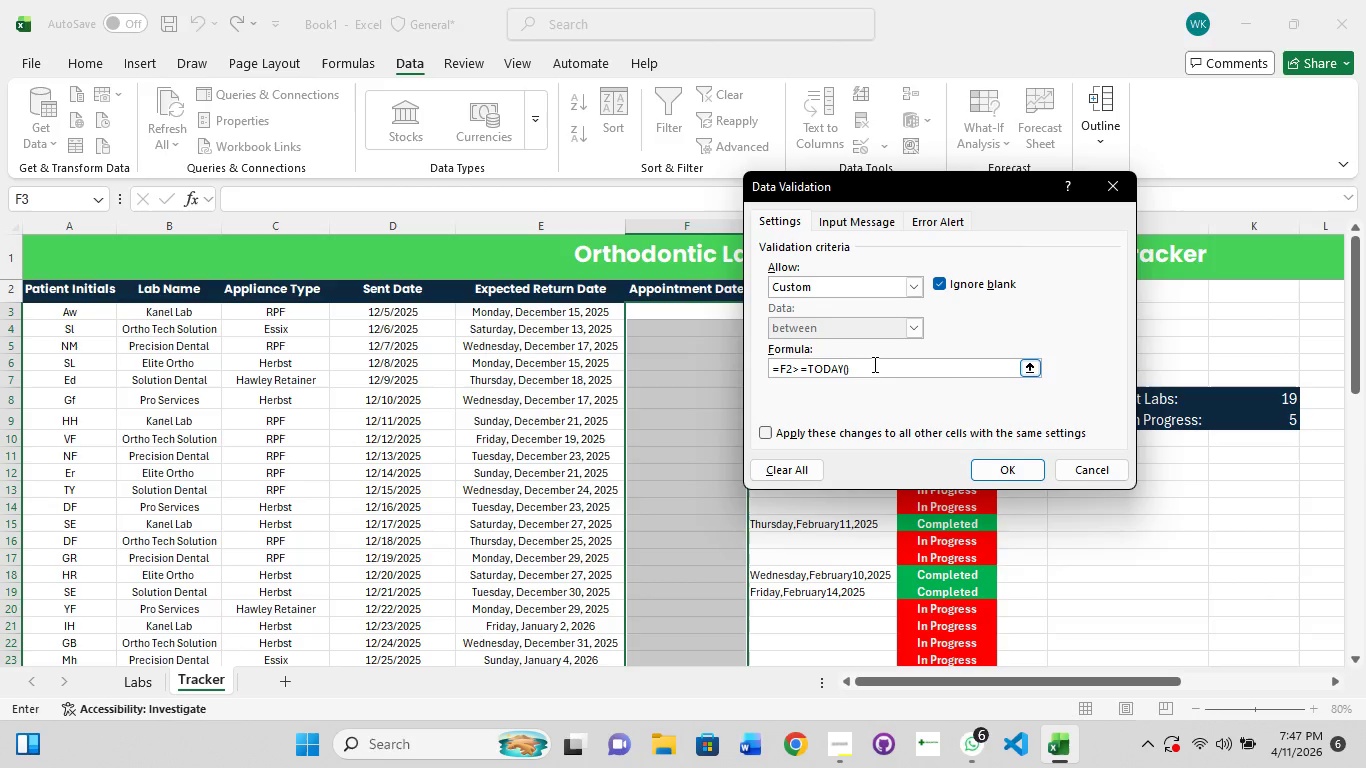 
wait(14.39)
 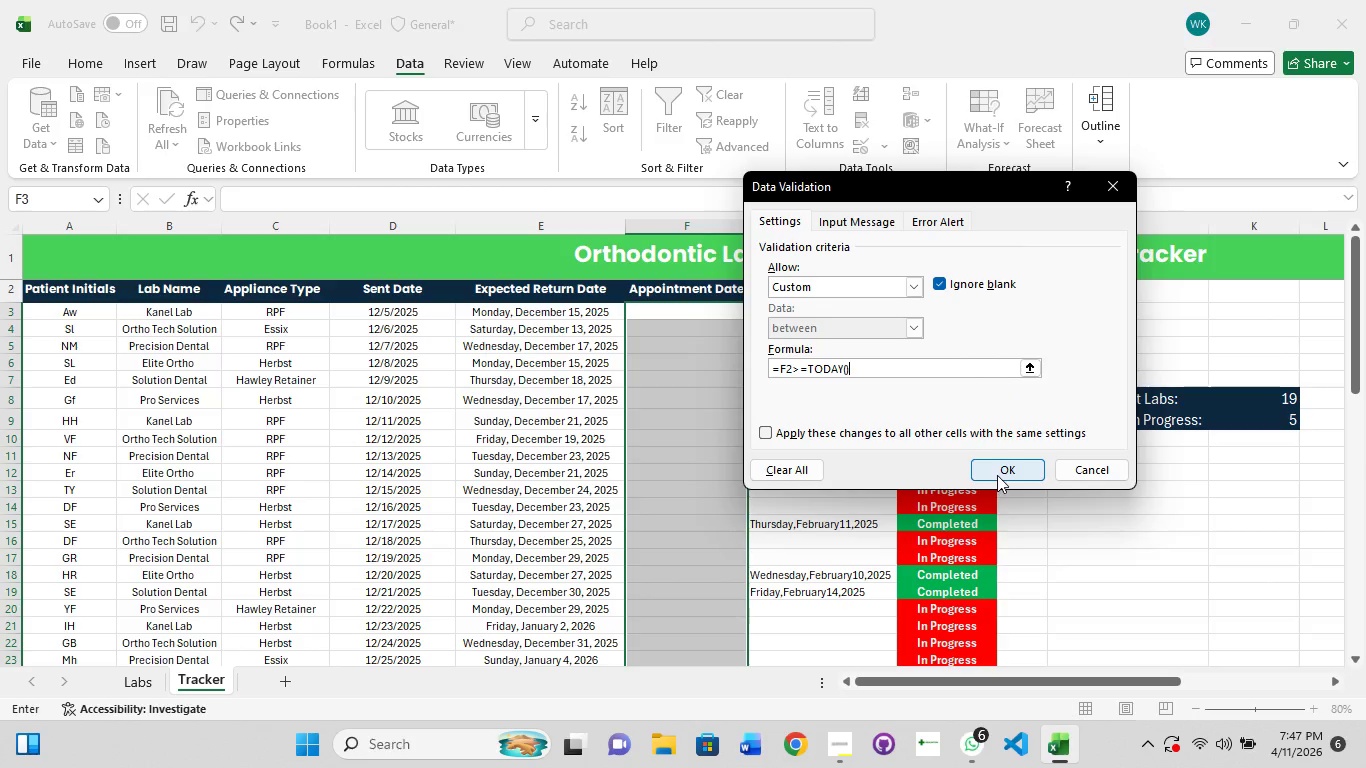 
left_click([862, 229])
 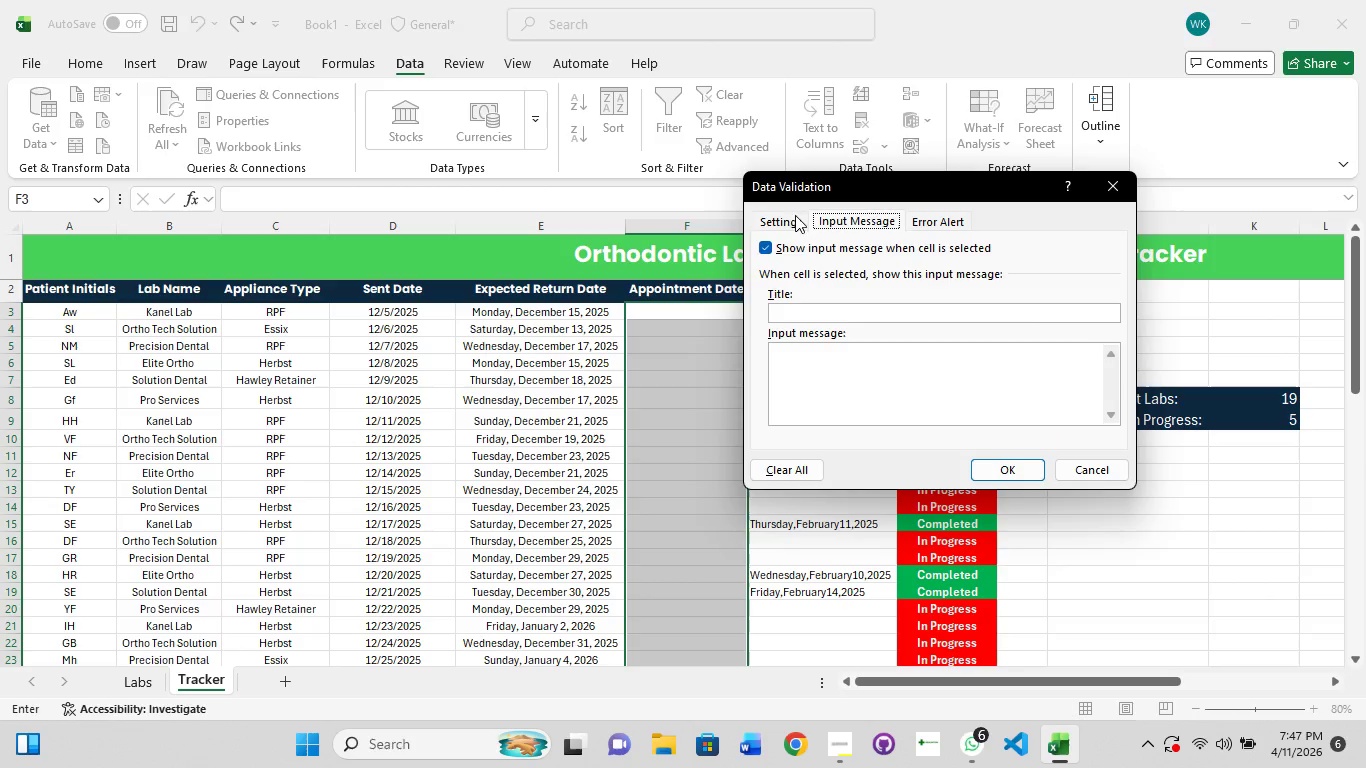 
left_click([787, 209])
 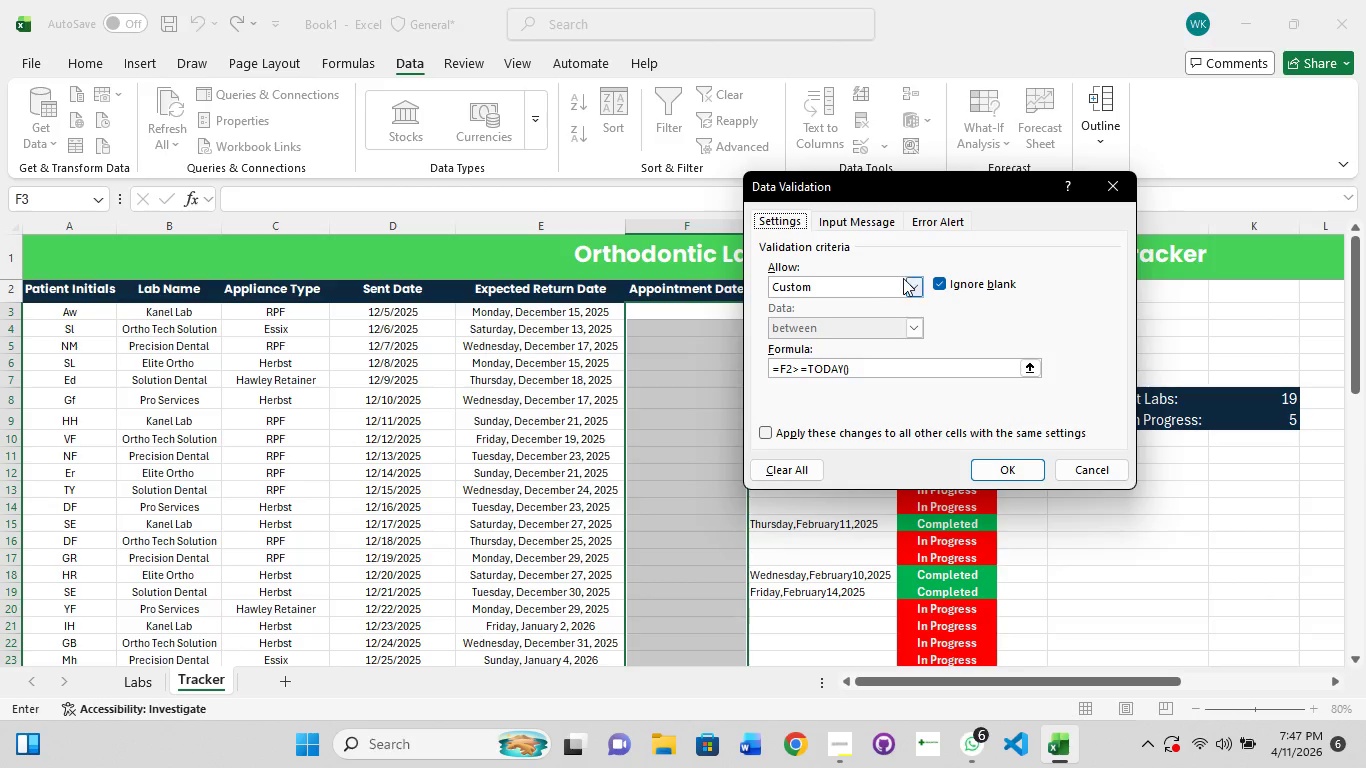 
left_click([908, 279])
 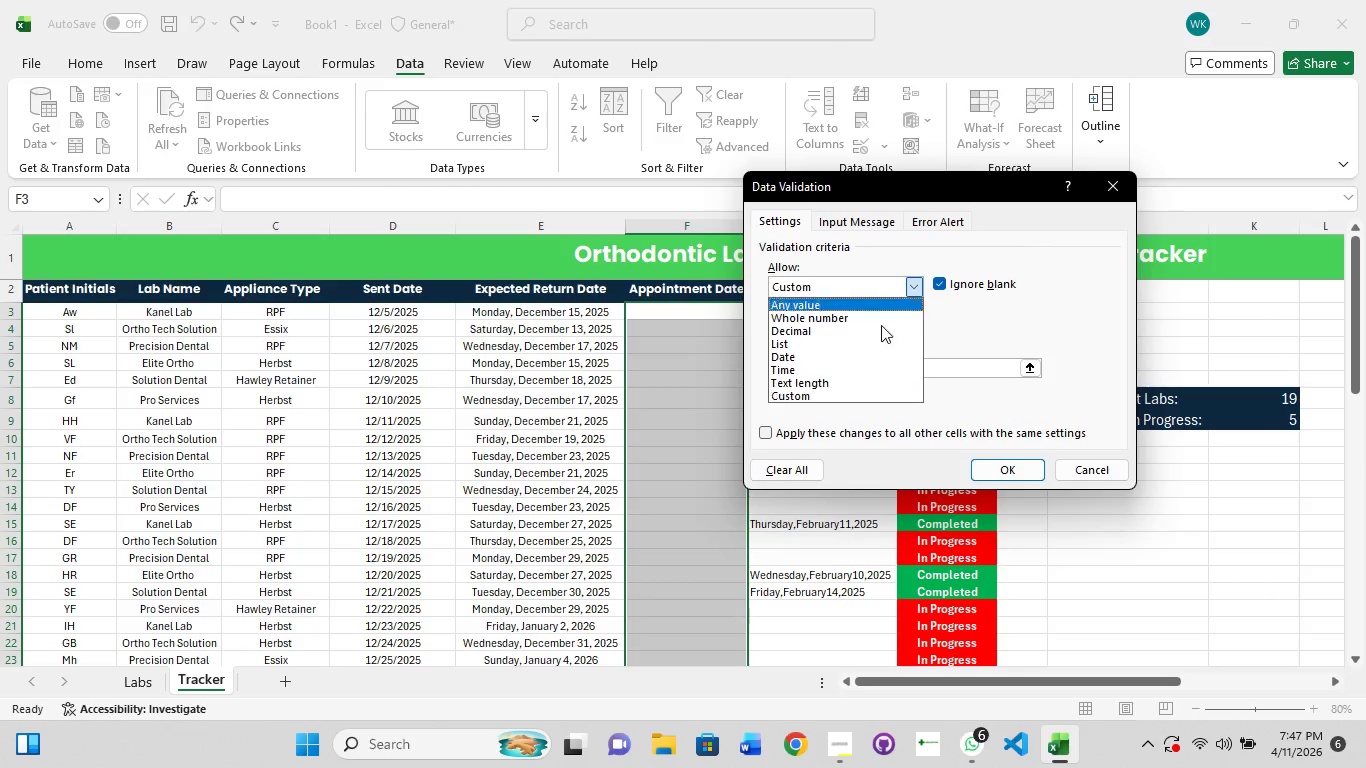 
left_click([848, 354])
 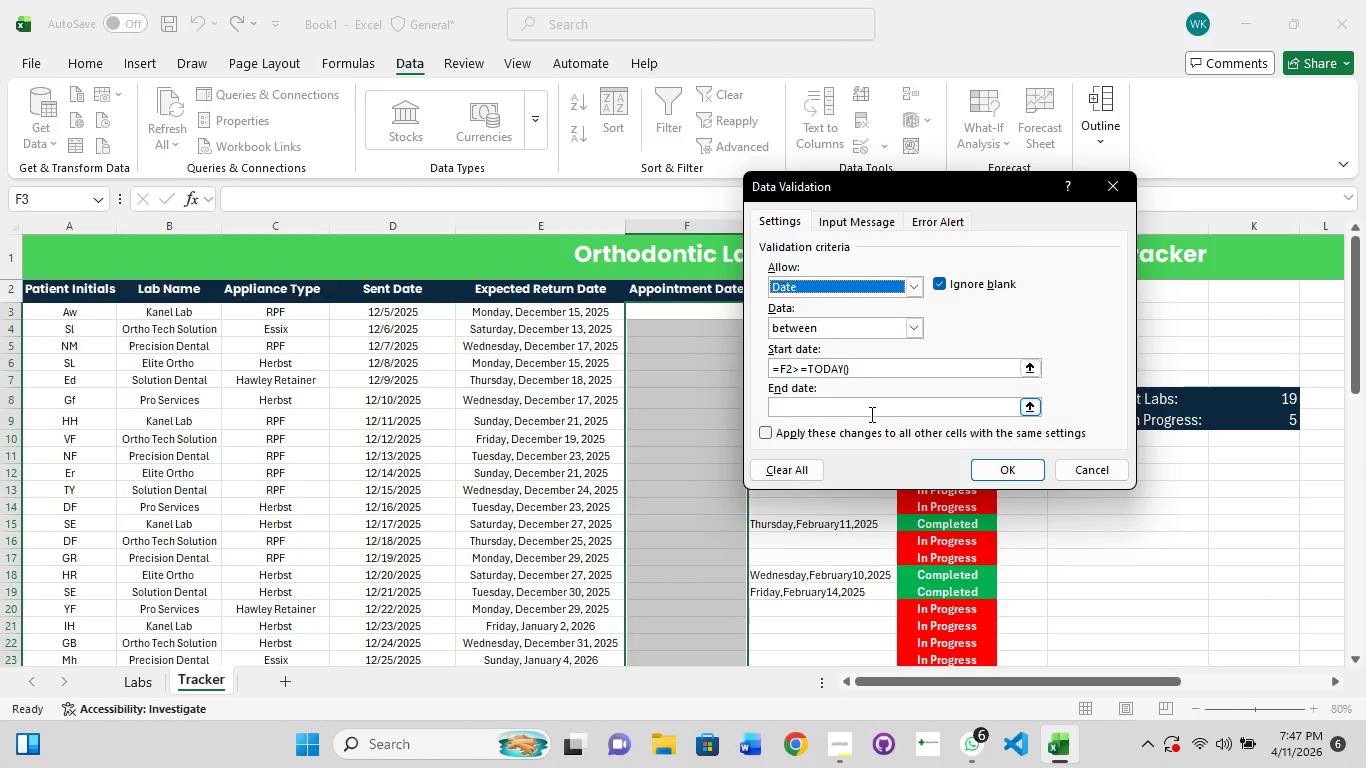 
left_click([868, 409])
 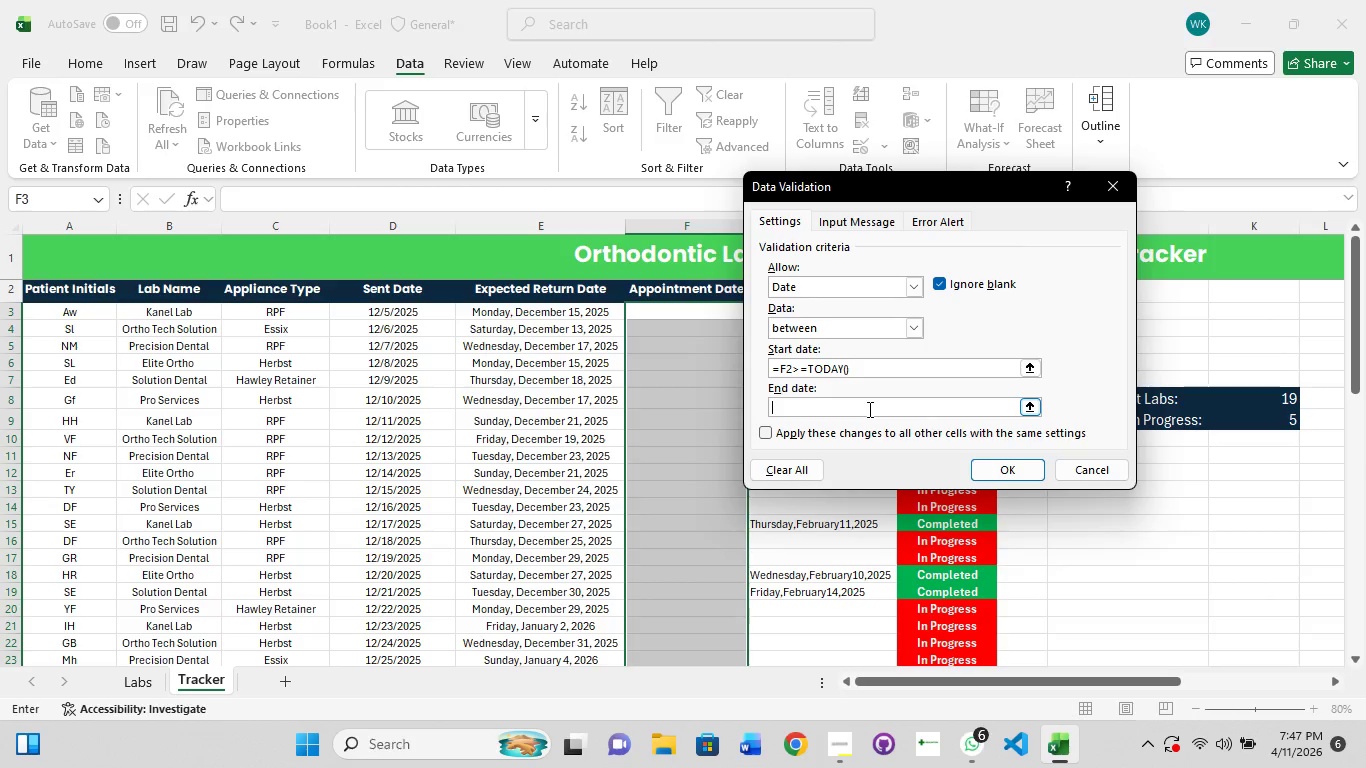 
wait(6.53)
 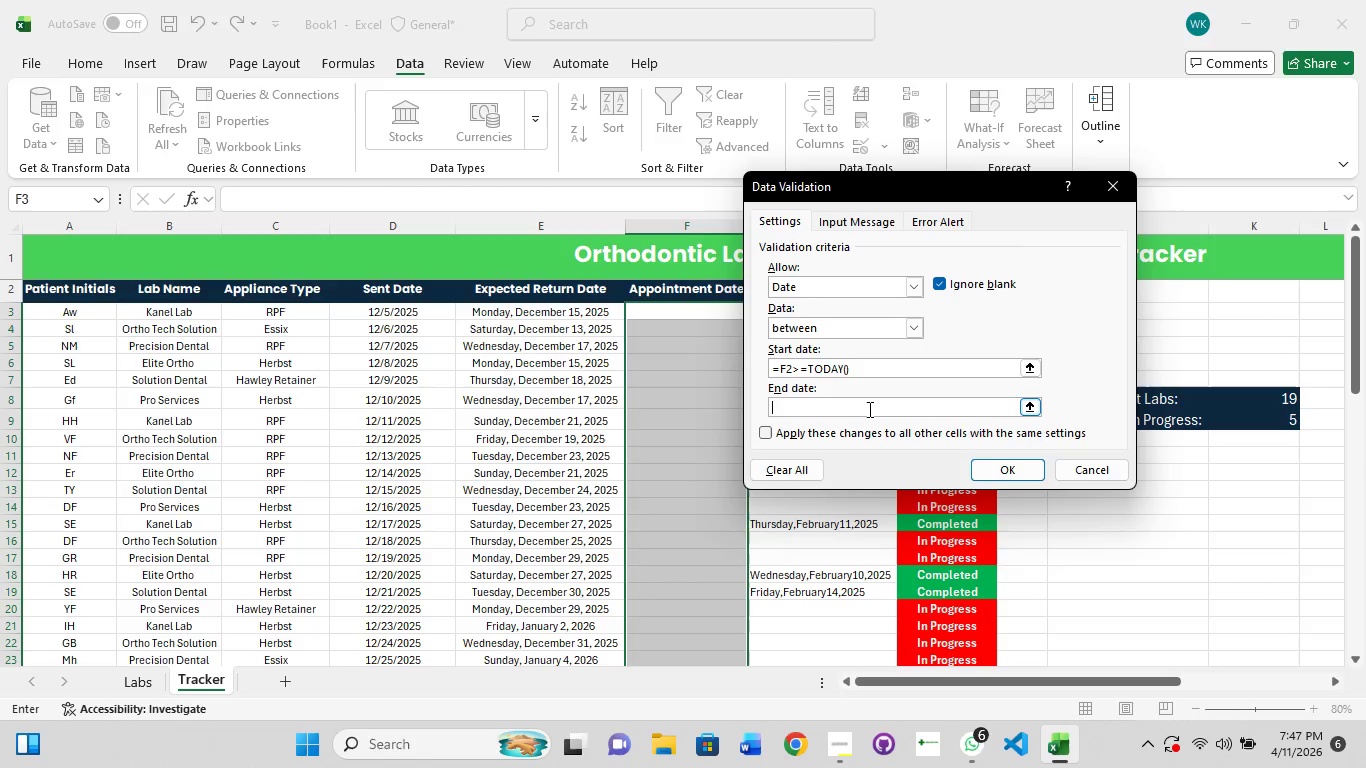 
left_click([985, 467])
 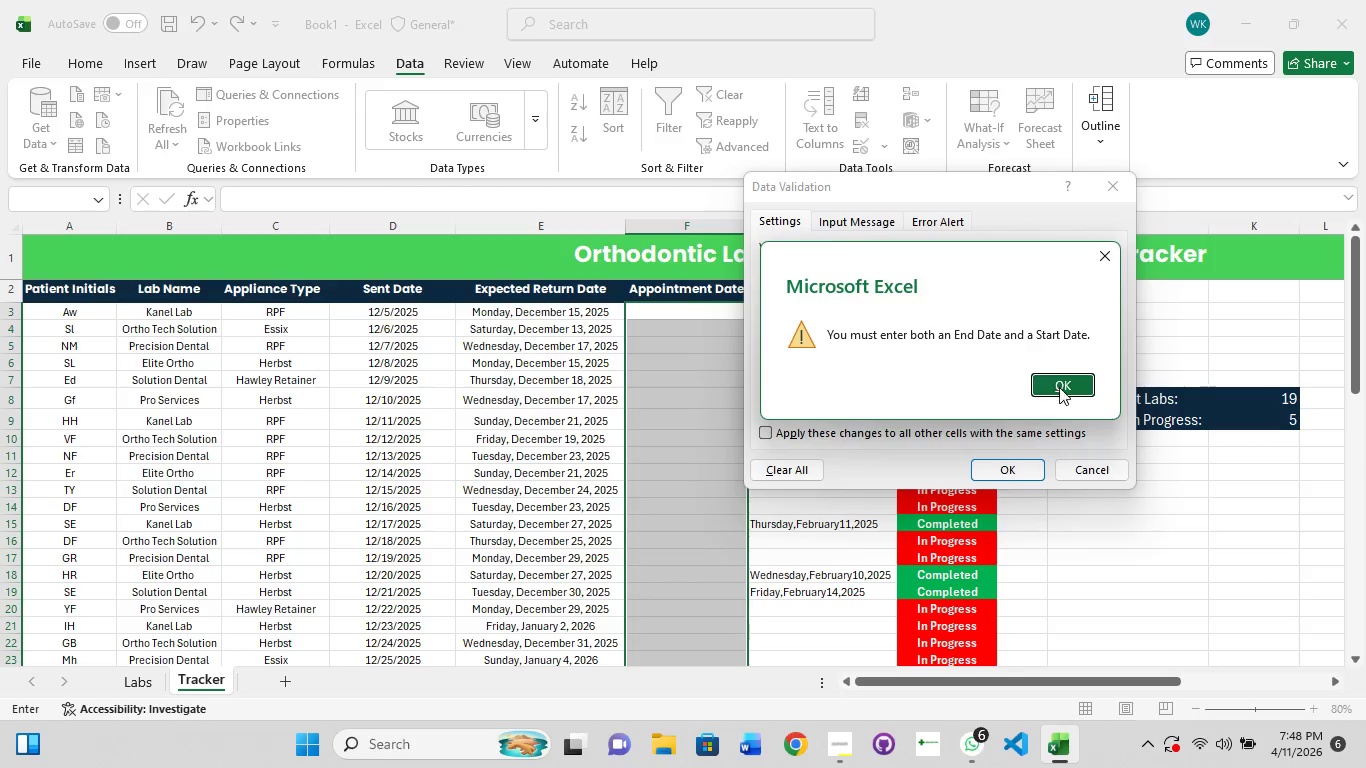 
left_click([1064, 391])
 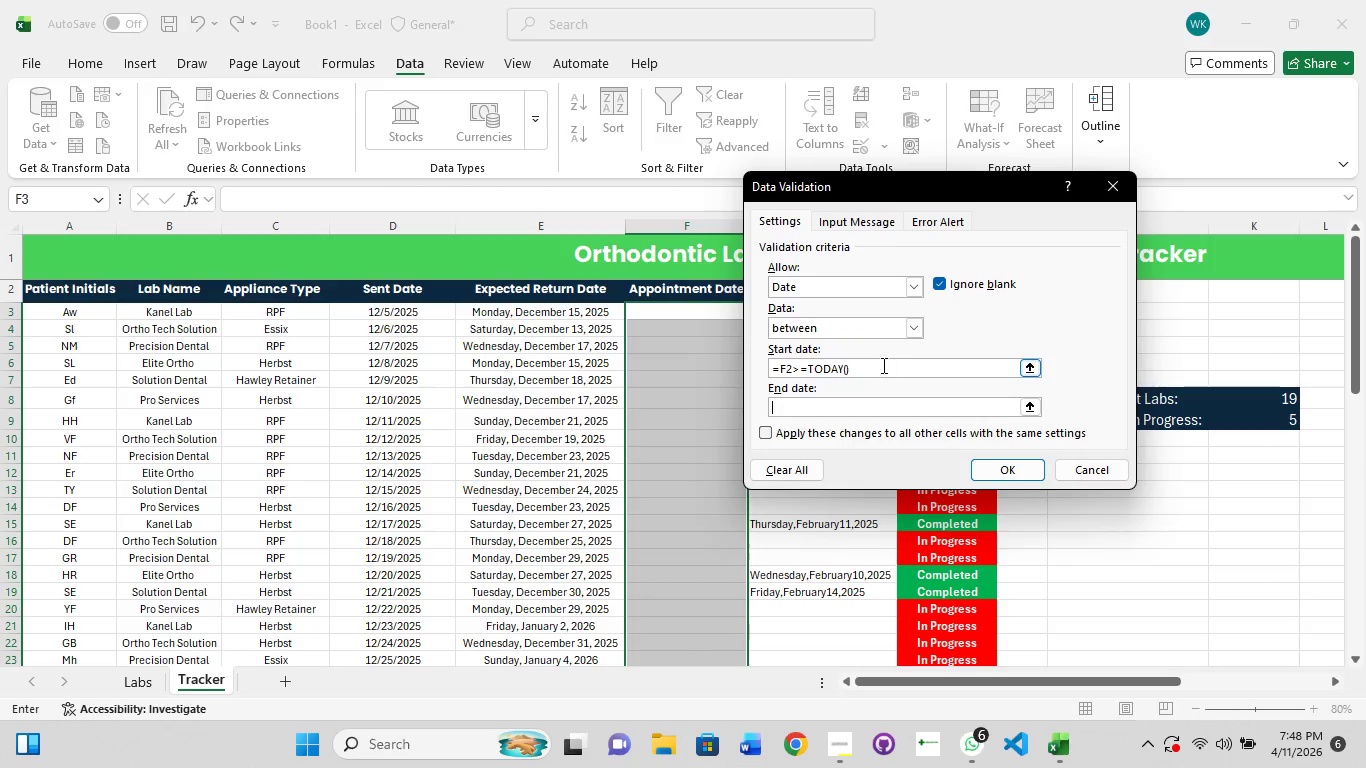 
left_click([875, 365])
 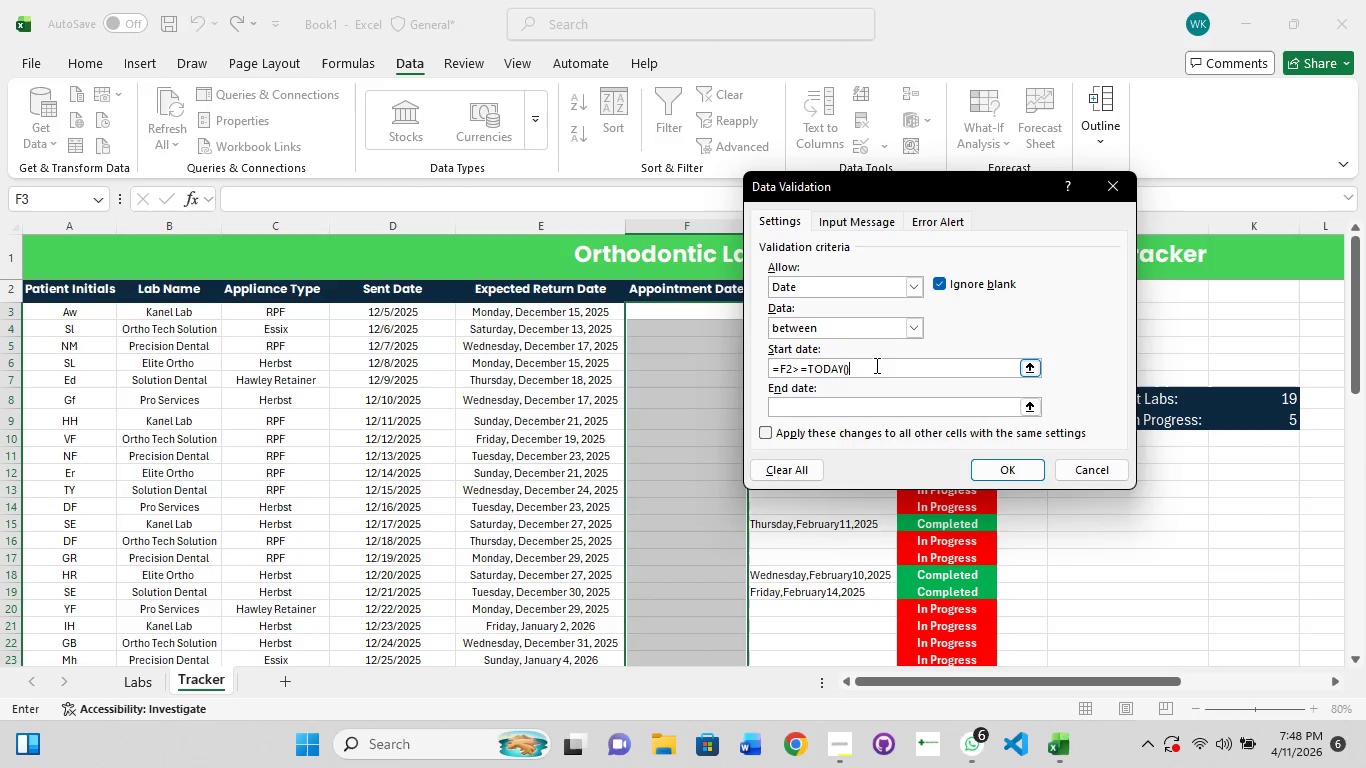 
left_click_drag(start_coordinate=[875, 365], to_coordinate=[768, 359])
 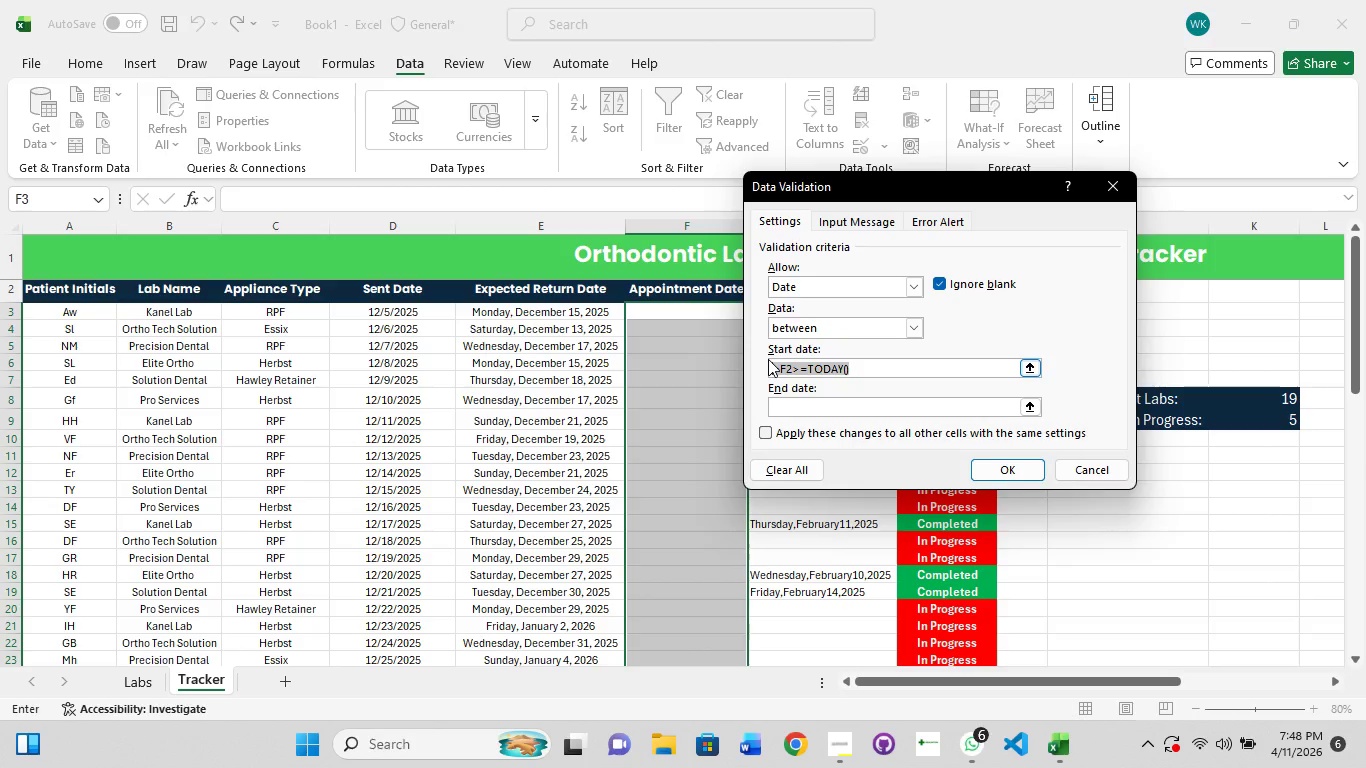 
key(Backspace)
 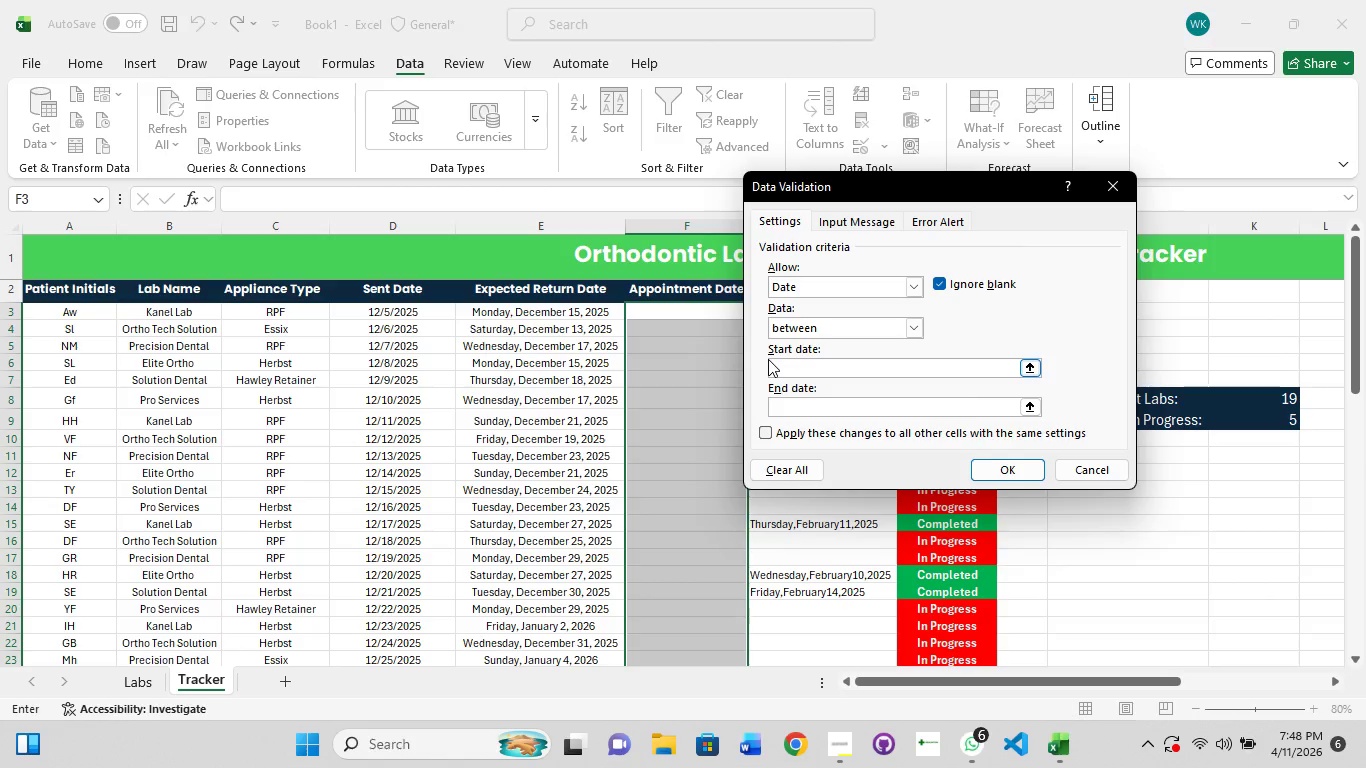 
scroll: coordinate [543, 333], scroll_direction: down, amount: 3.0
 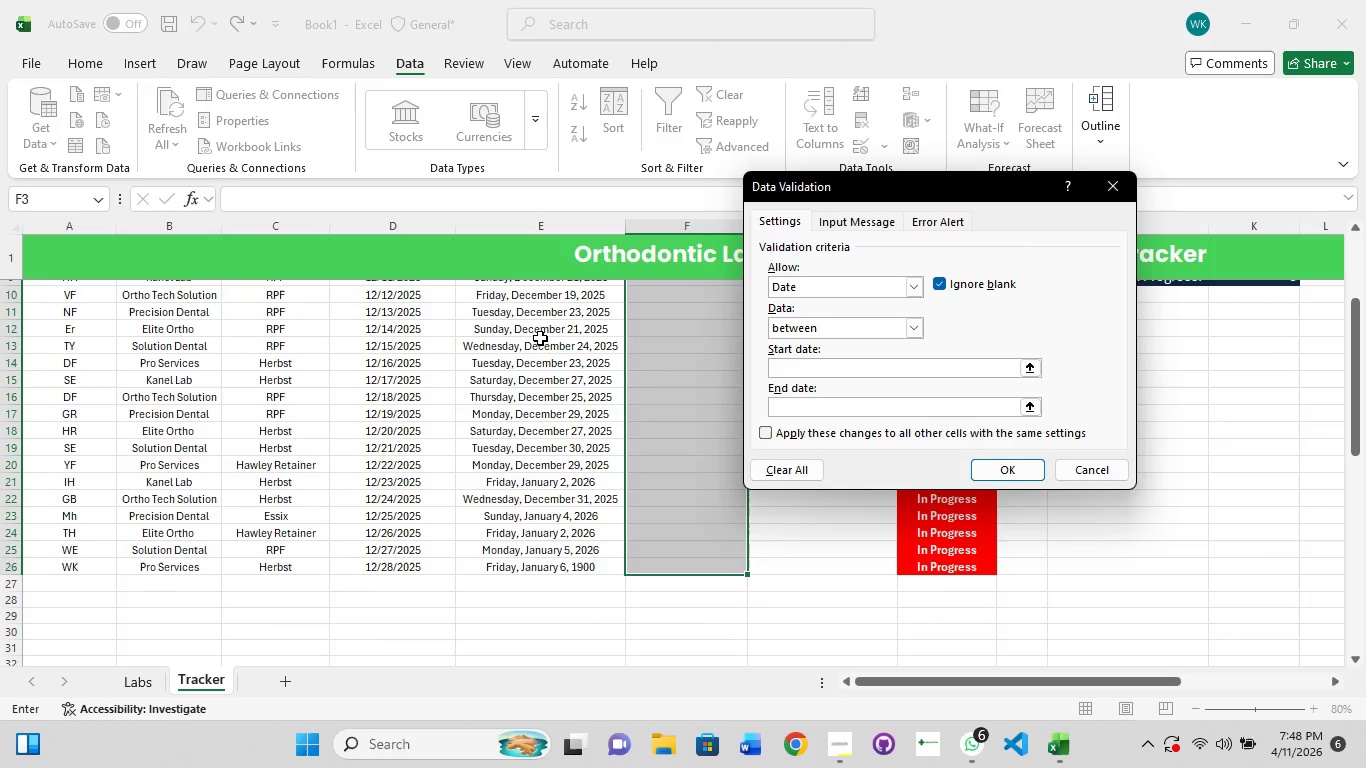 
scroll: coordinate [540, 338], scroll_direction: up, amount: 1.0
 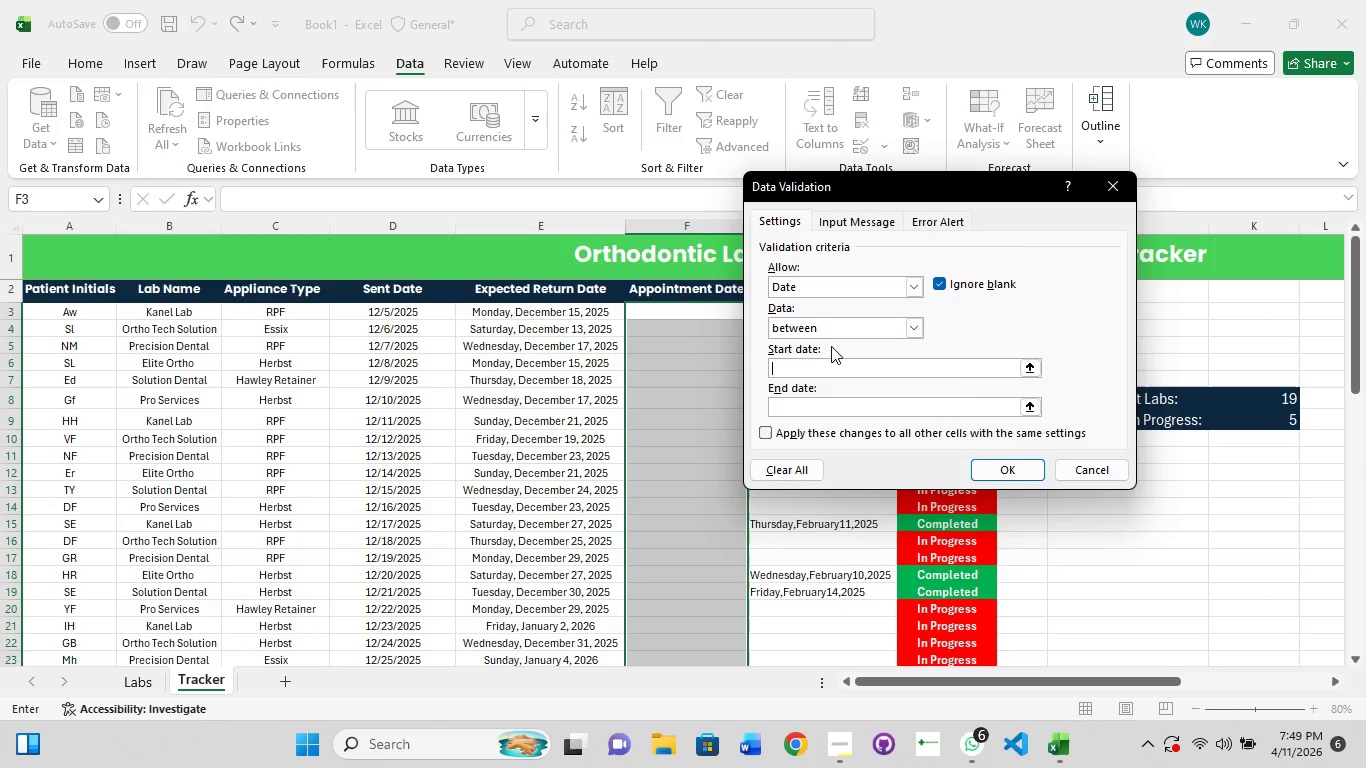 
wait(51.88)
 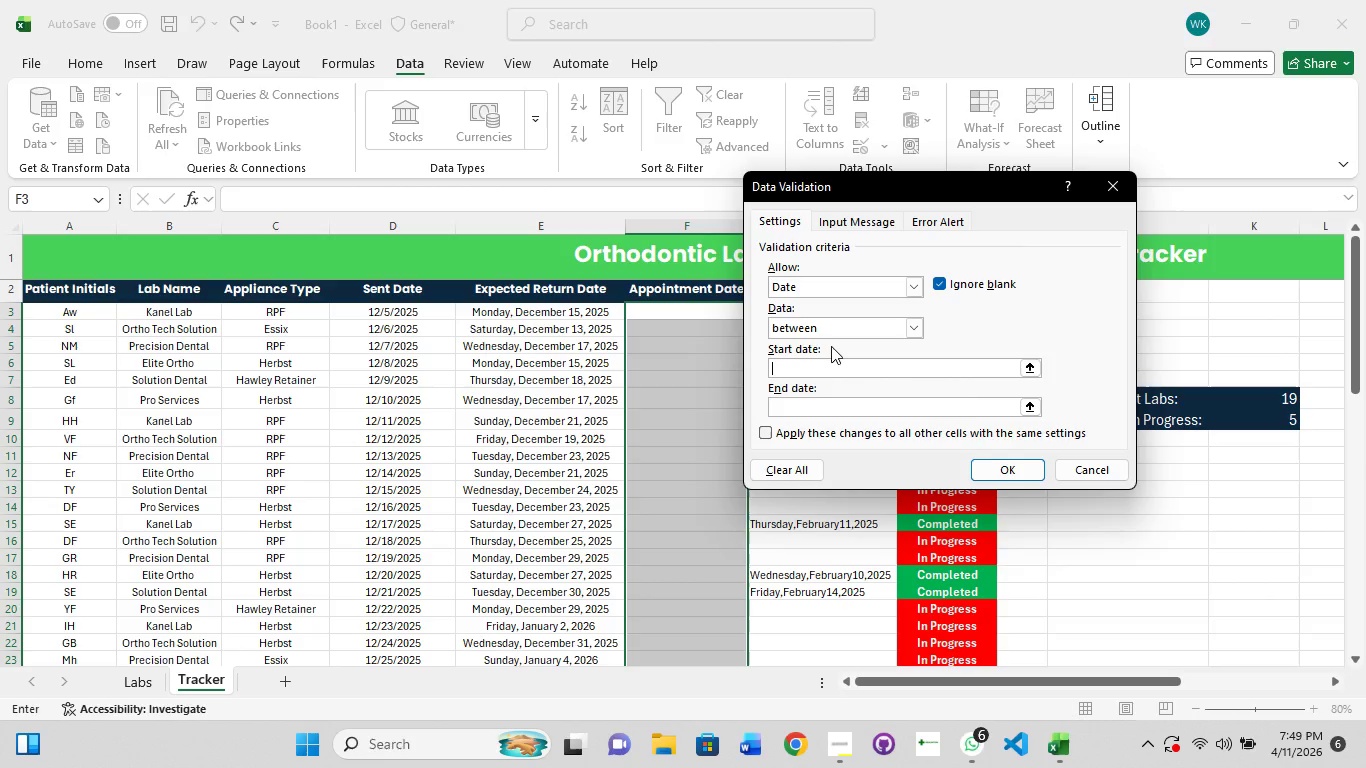 
type(12)
 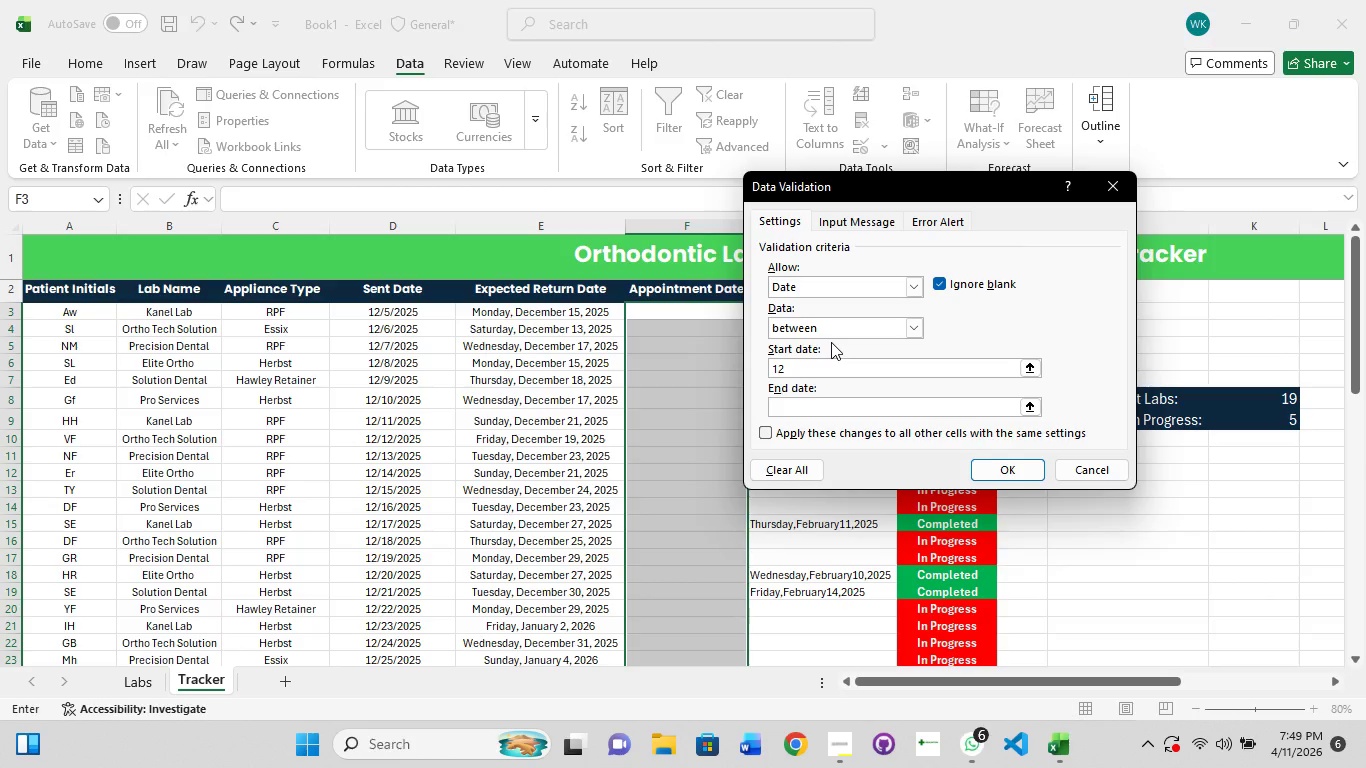 
wait(6.64)
 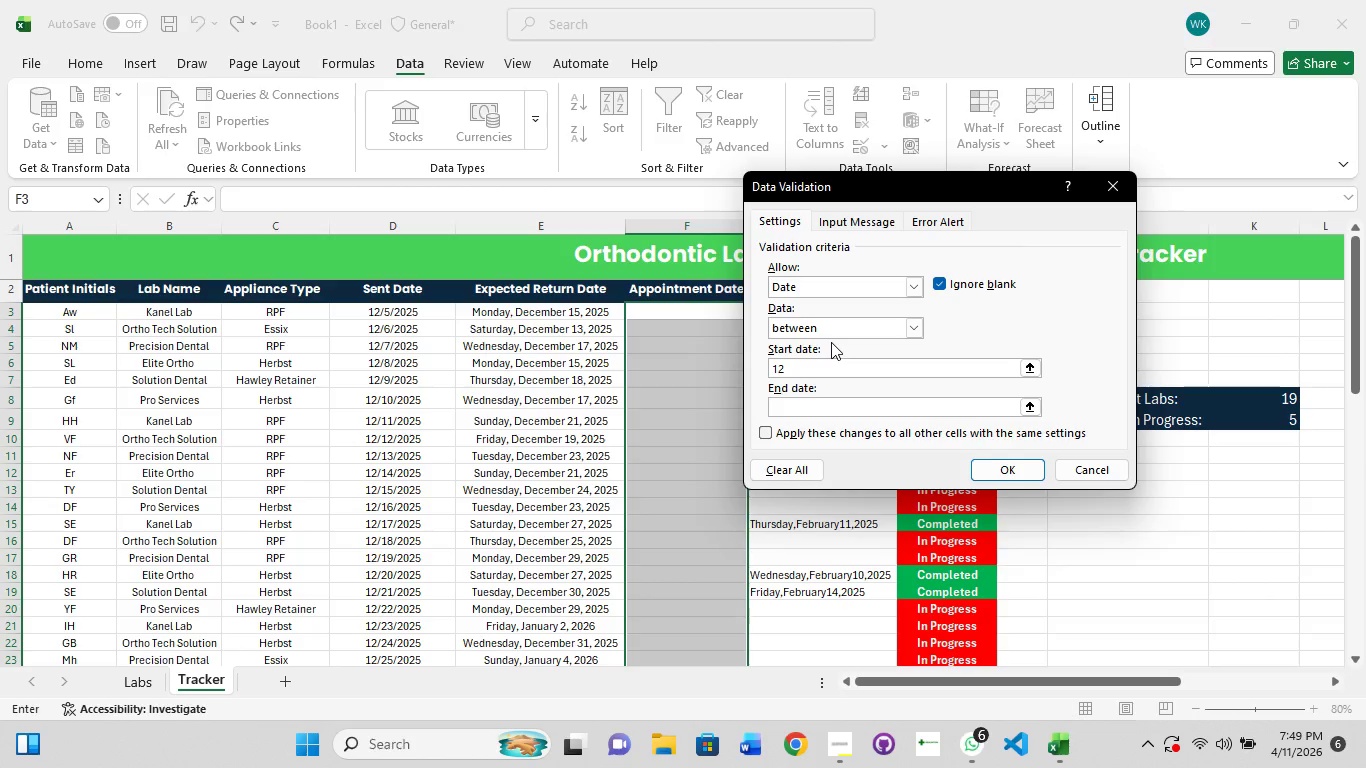 
key(Slash)
 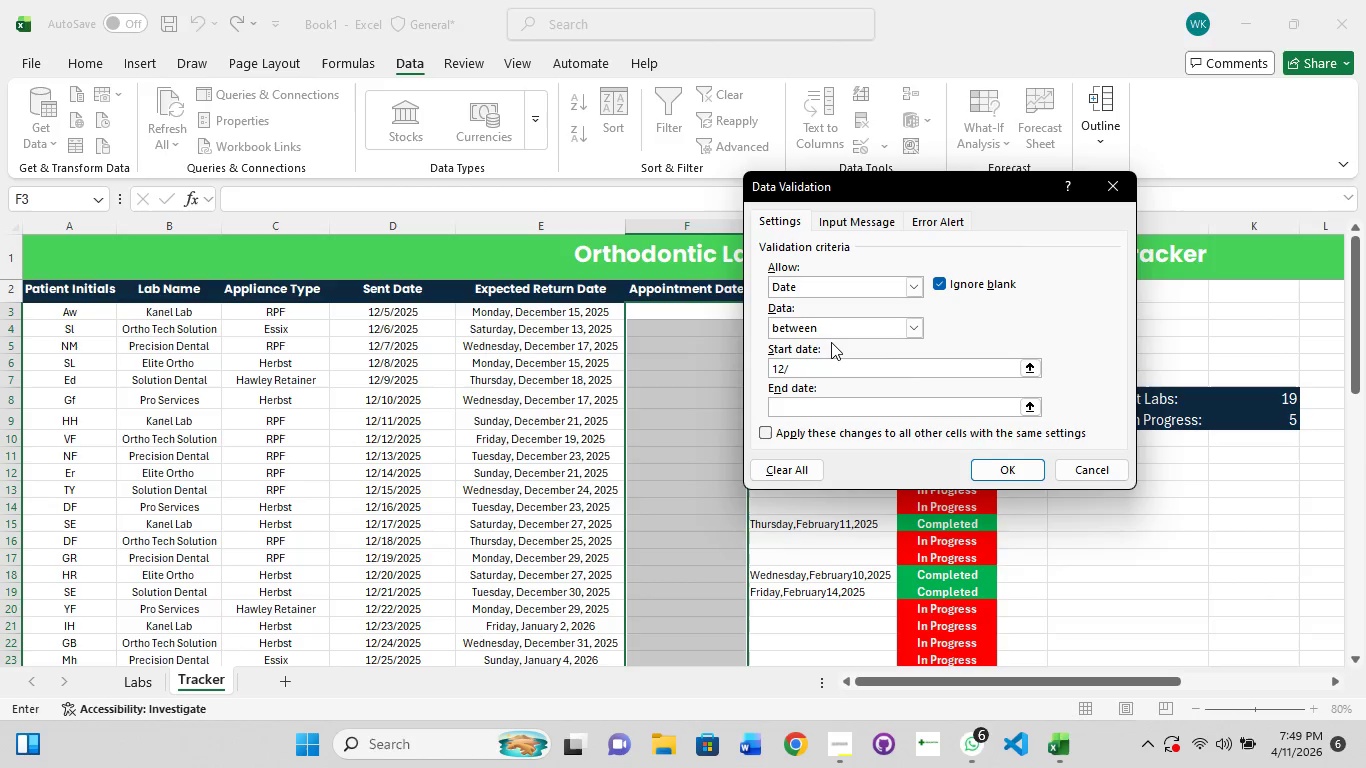 
type(16/2025)
 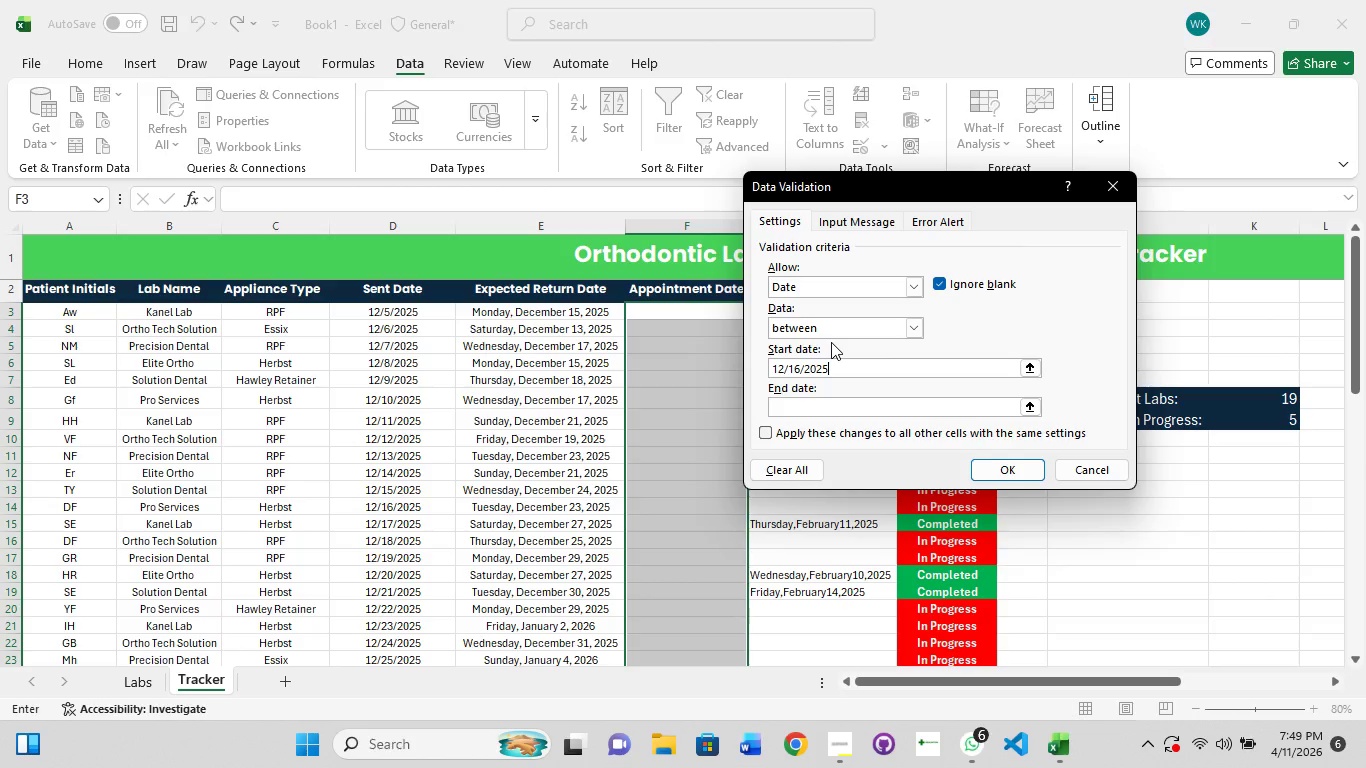 
wait(28.98)
 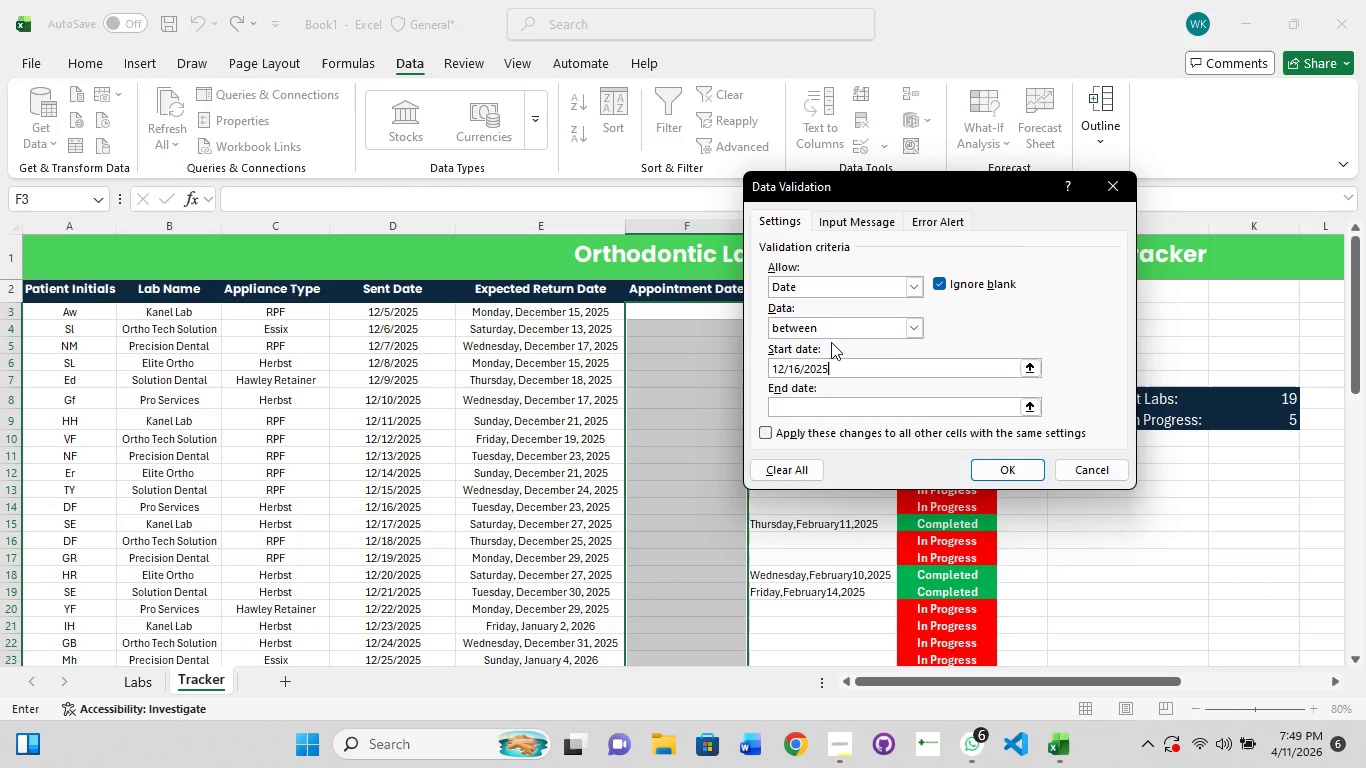 
key(Control+A)
 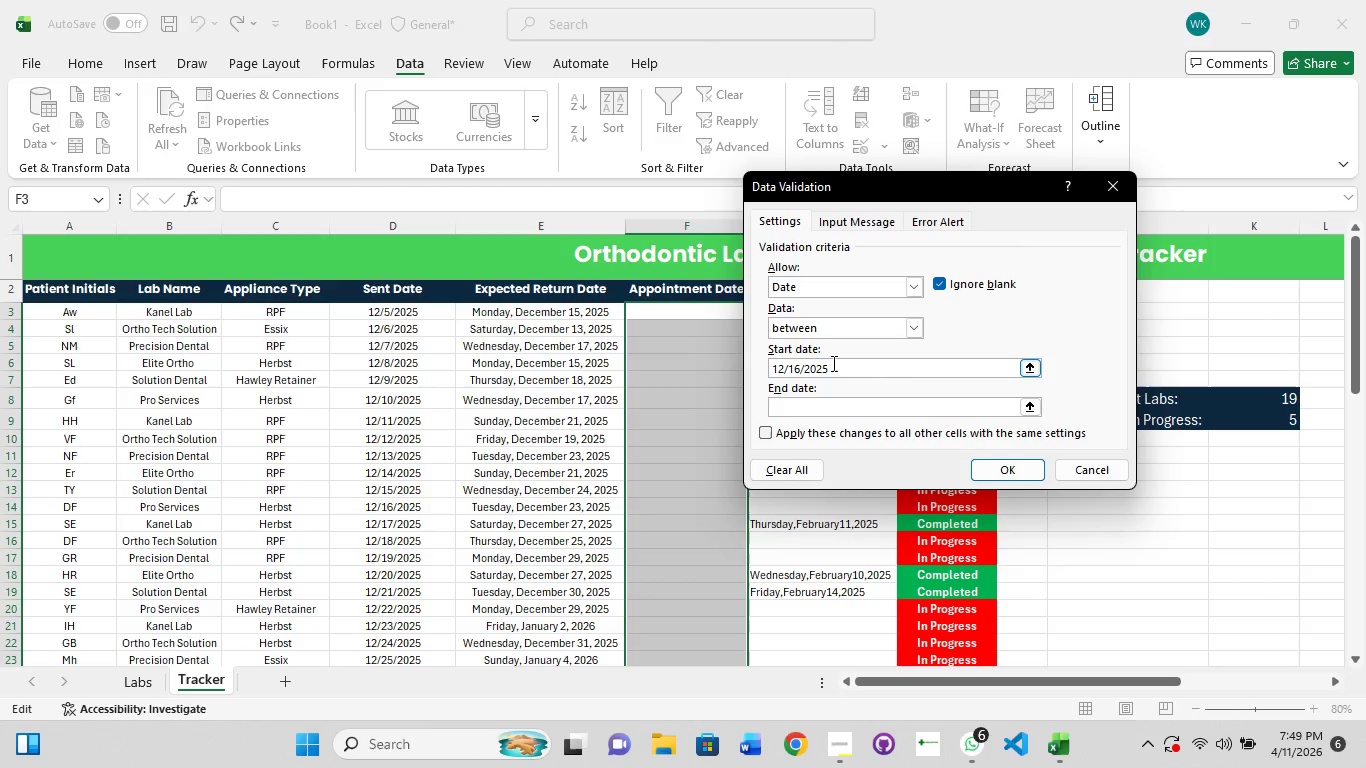 
mouse_move([858, 345])
 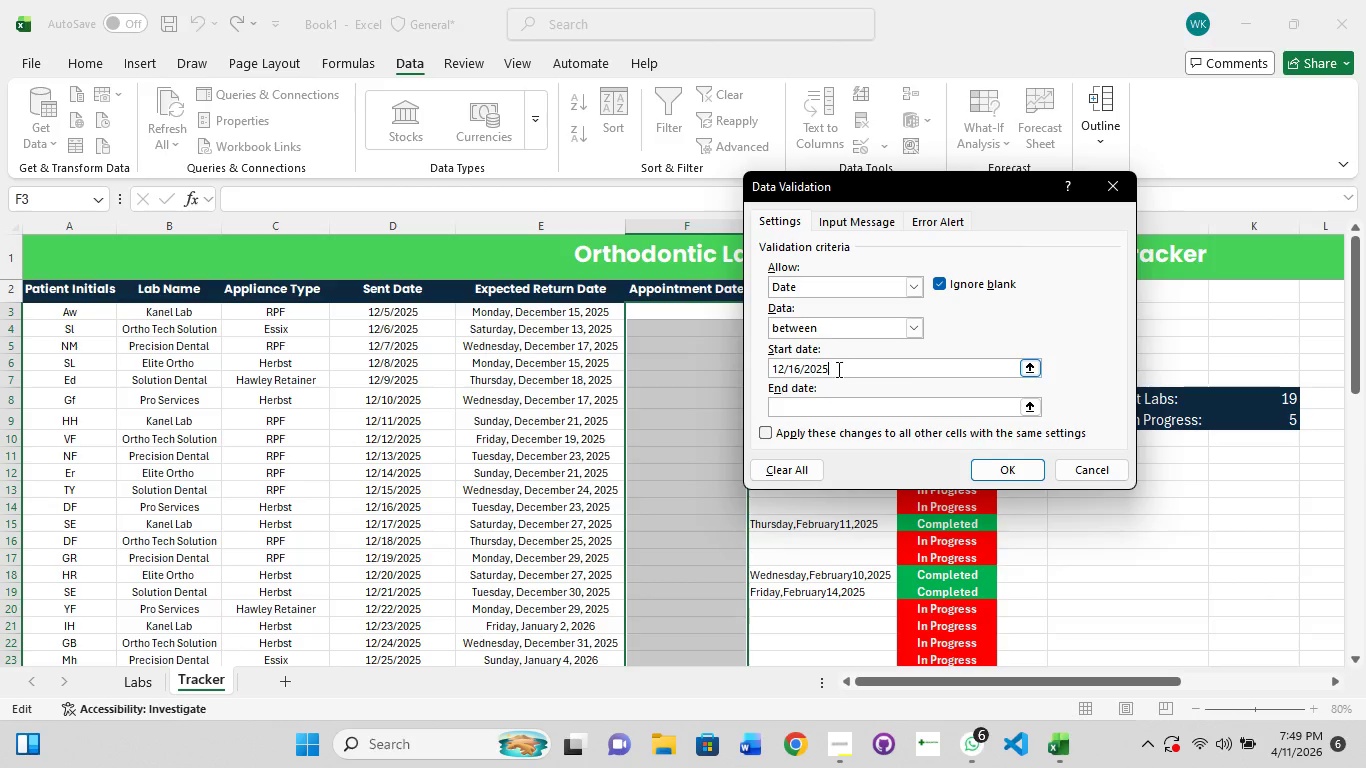 
left_click_drag(start_coordinate=[838, 370], to_coordinate=[735, 363])
 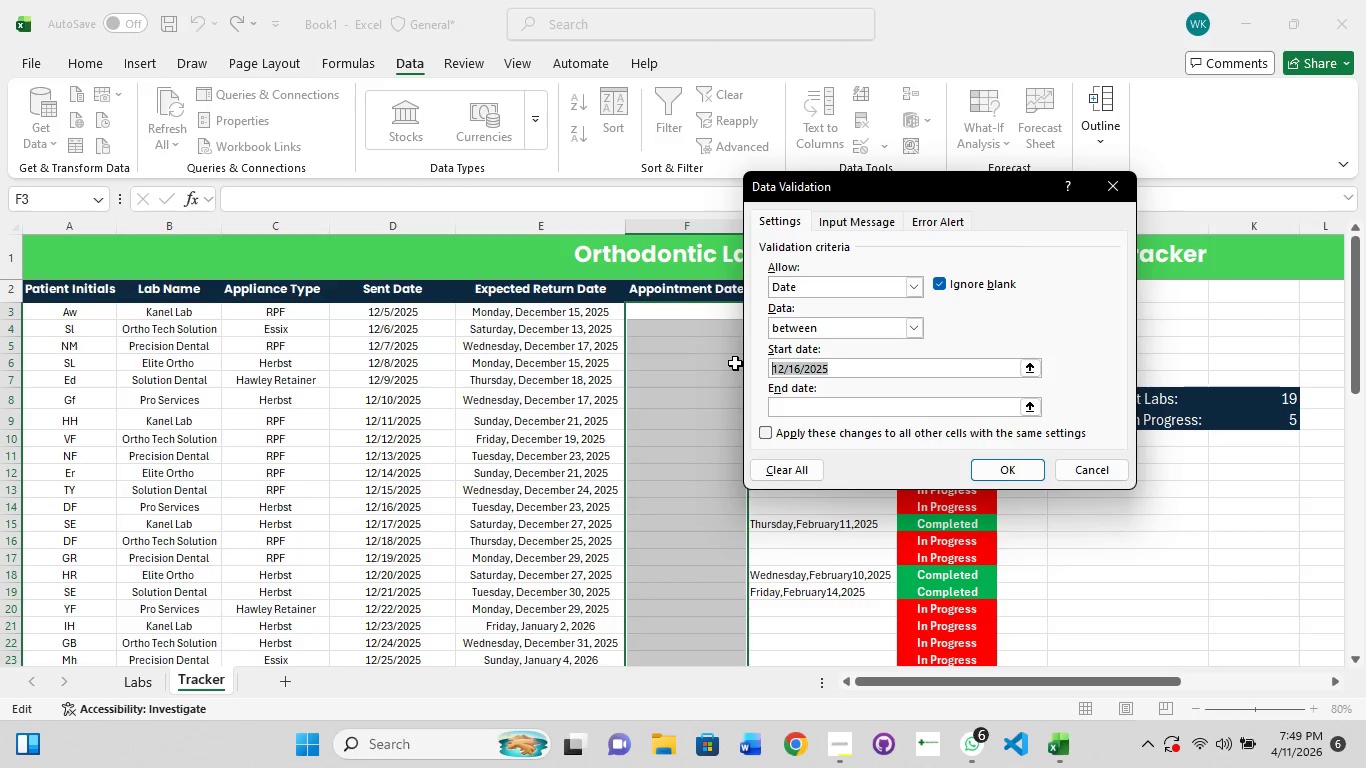 
key(Control+C)
 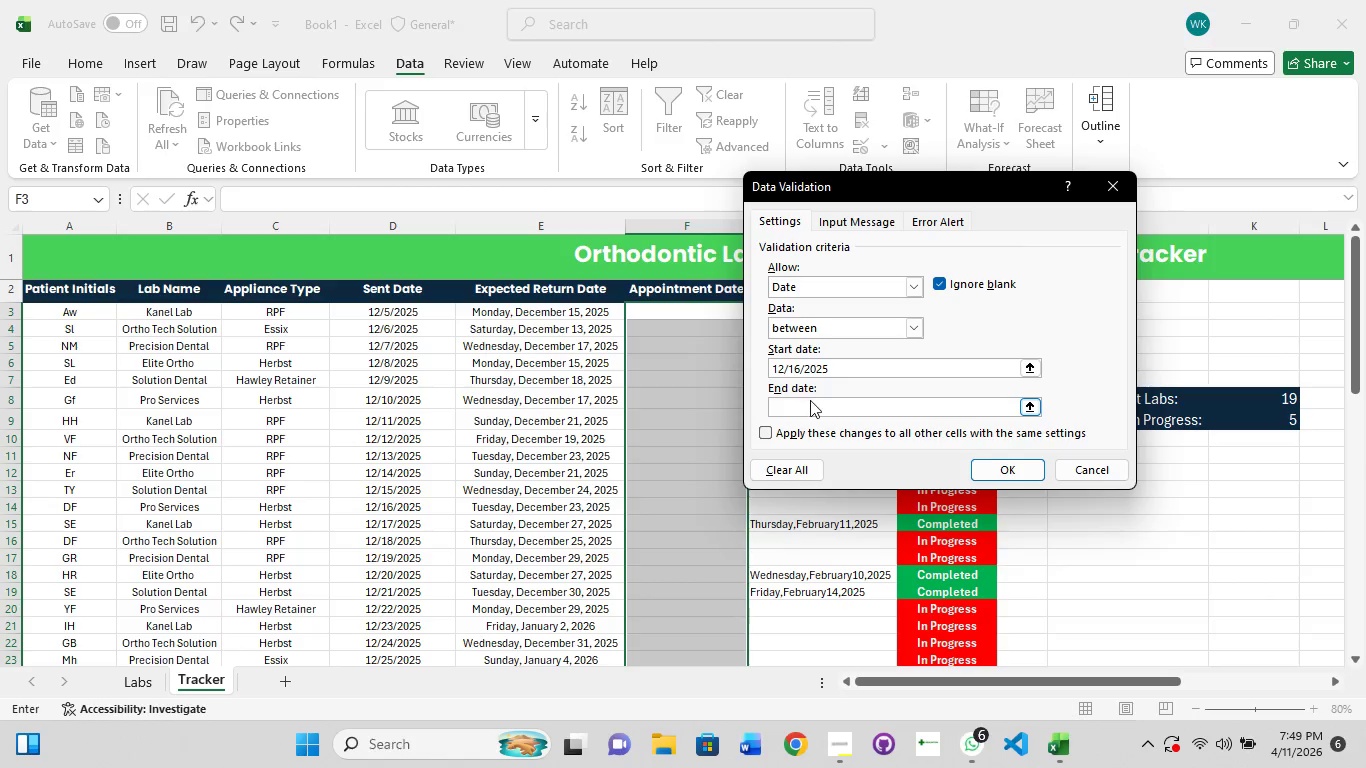 
key(Control+V)
 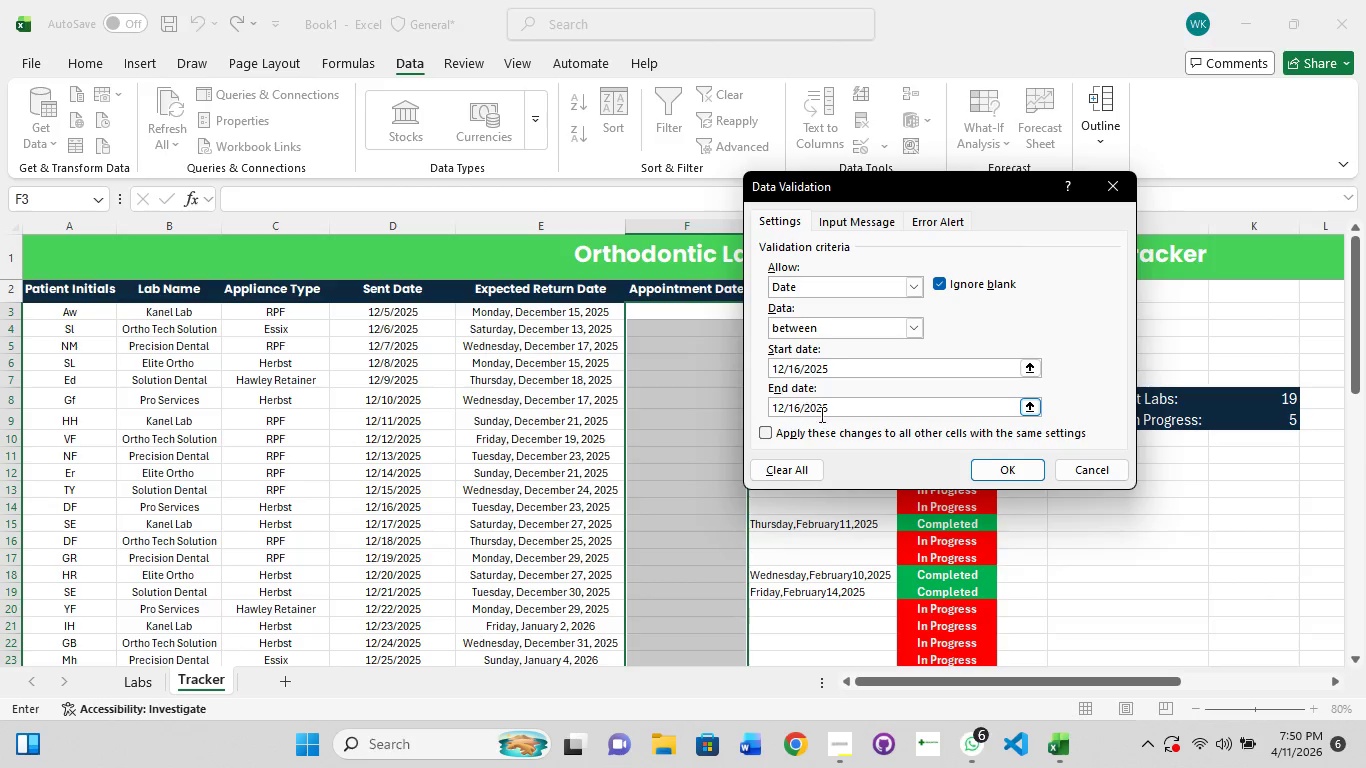 
wait(7.09)
 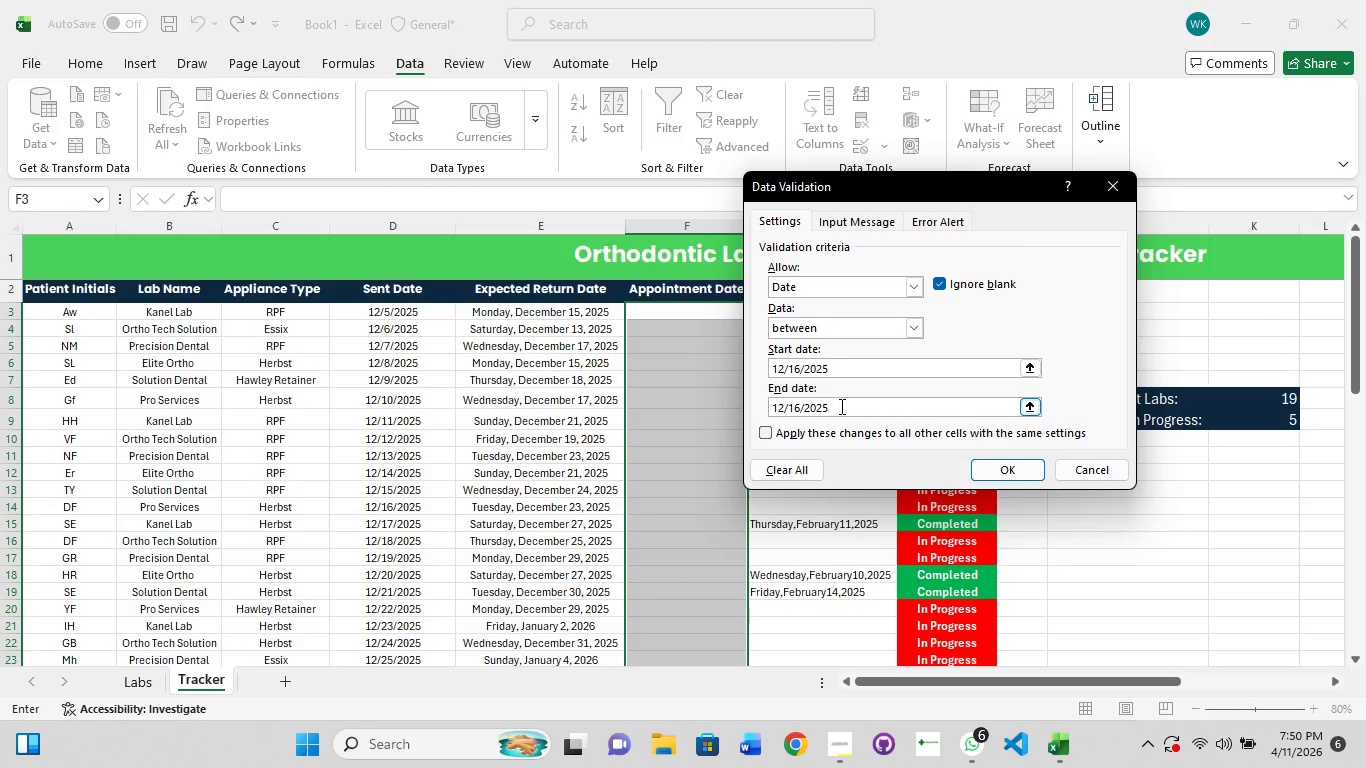 
key(Backspace)
 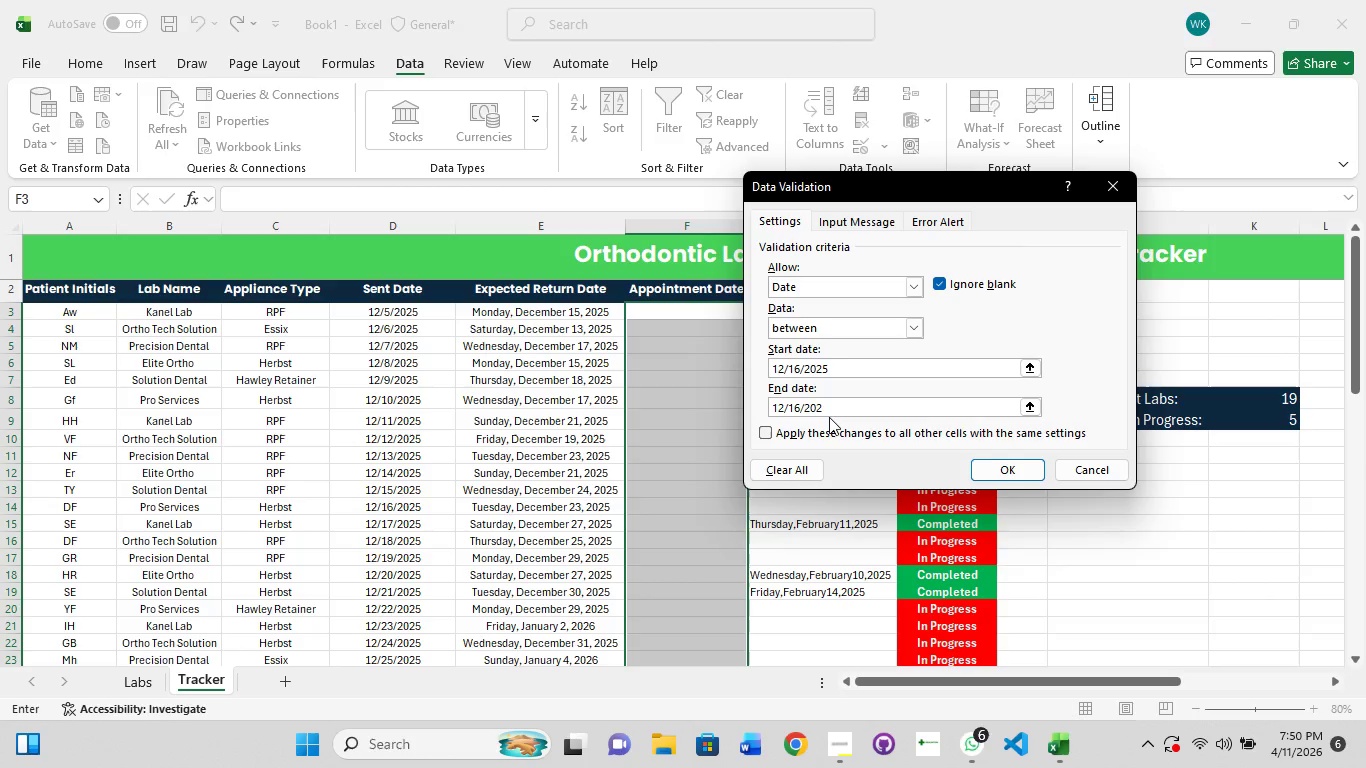 
key(6)
 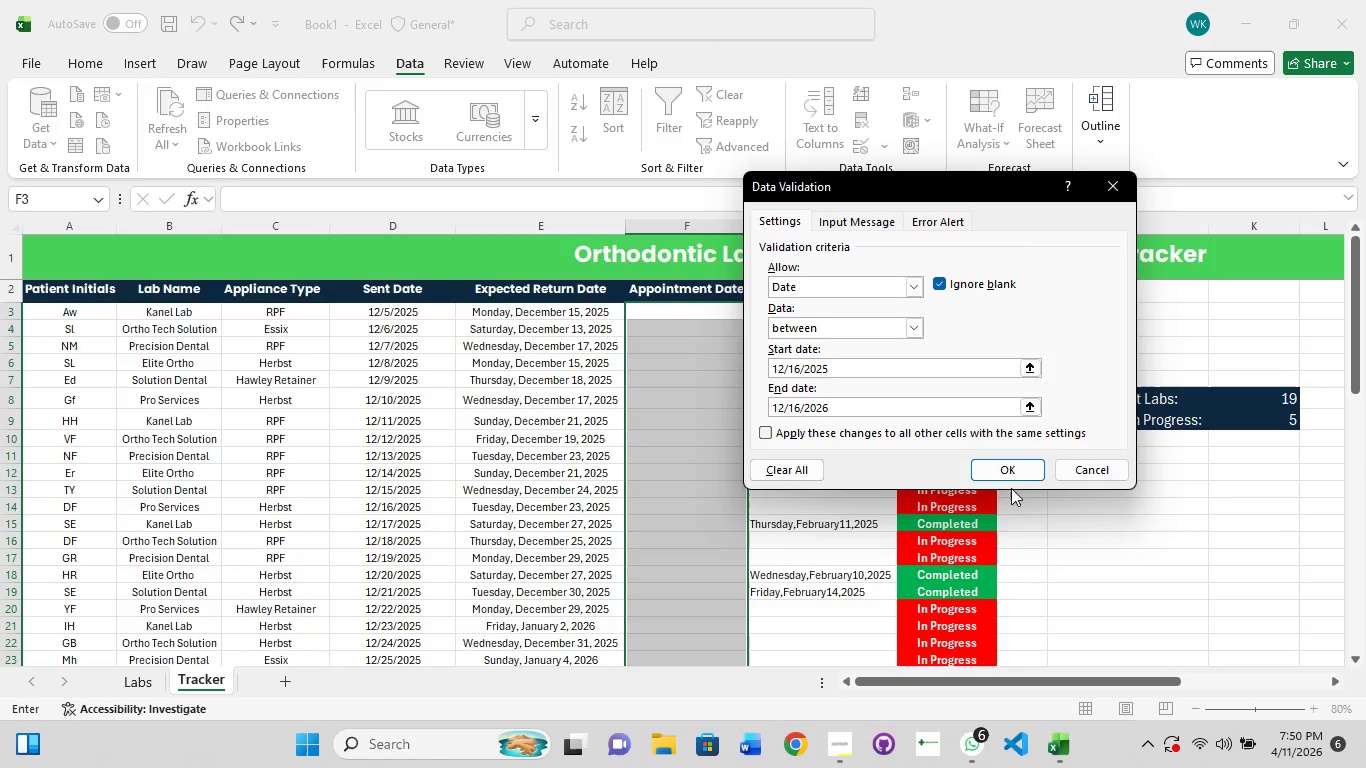 
left_click([1020, 472])
 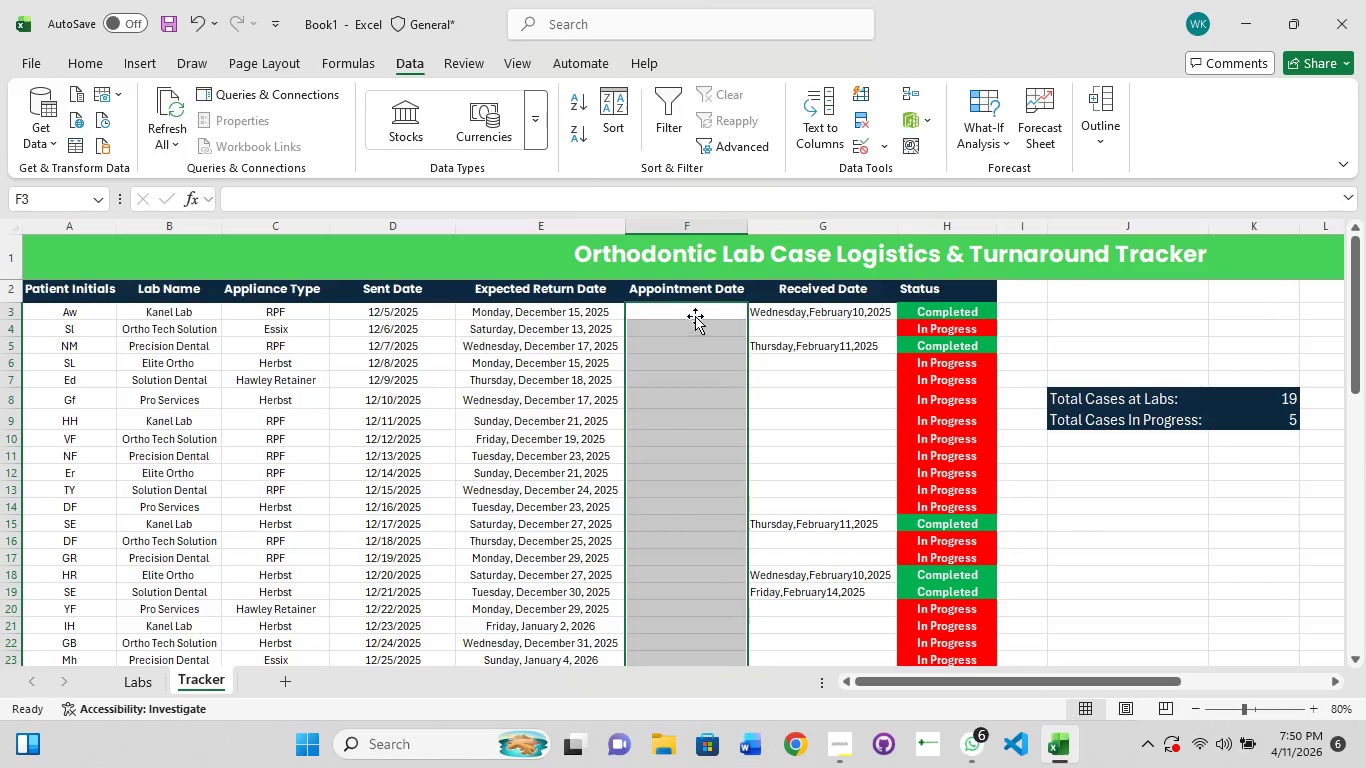 
left_click([695, 312])
 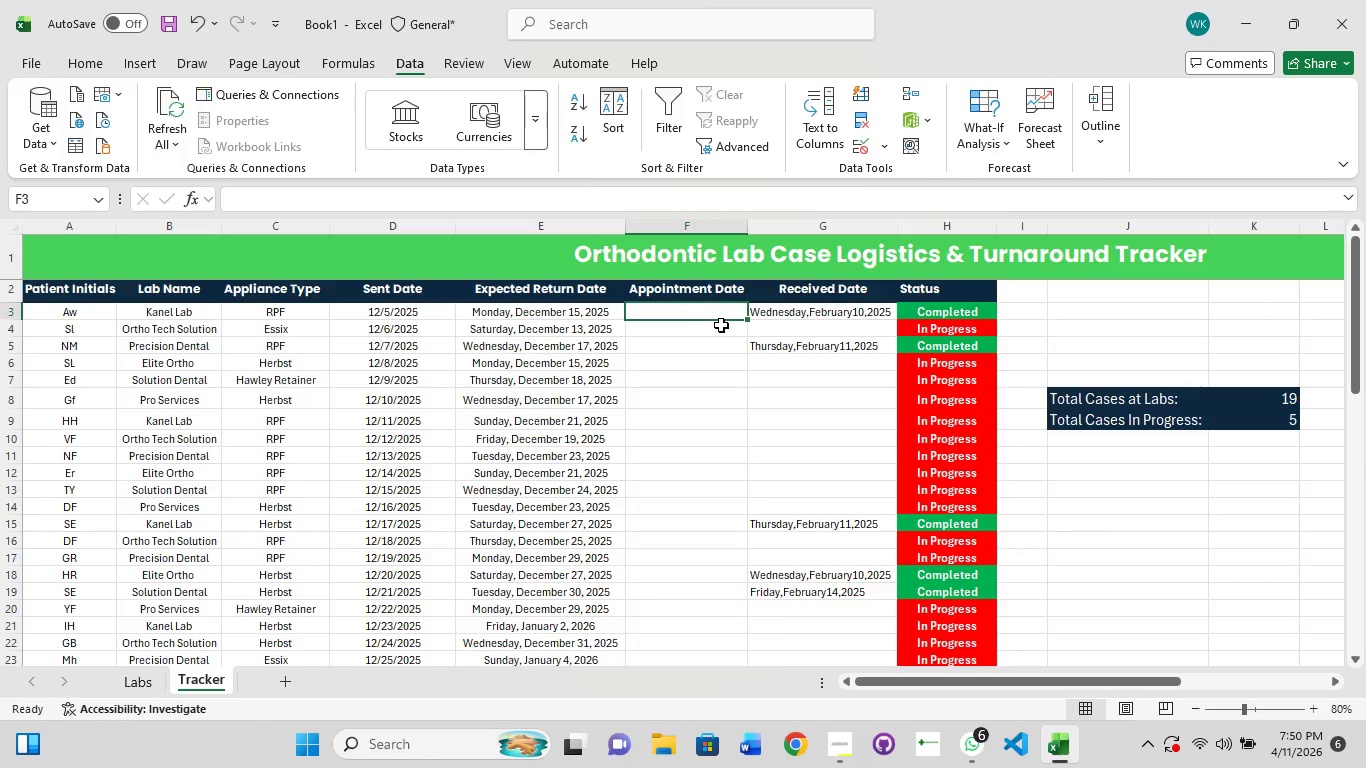 
left_click_drag(start_coordinate=[748, 321], to_coordinate=[745, 362])
 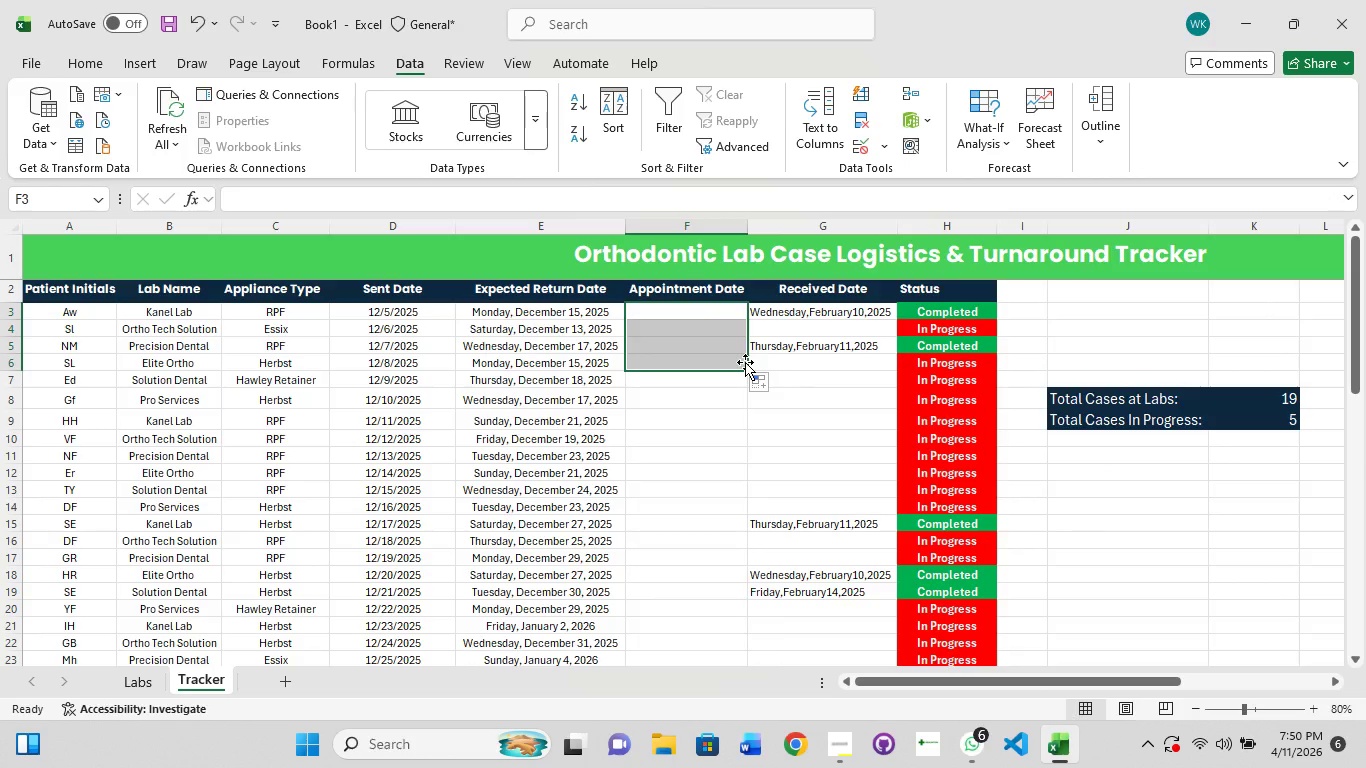 
left_click_drag(start_coordinate=[745, 362], to_coordinate=[743, 389])
 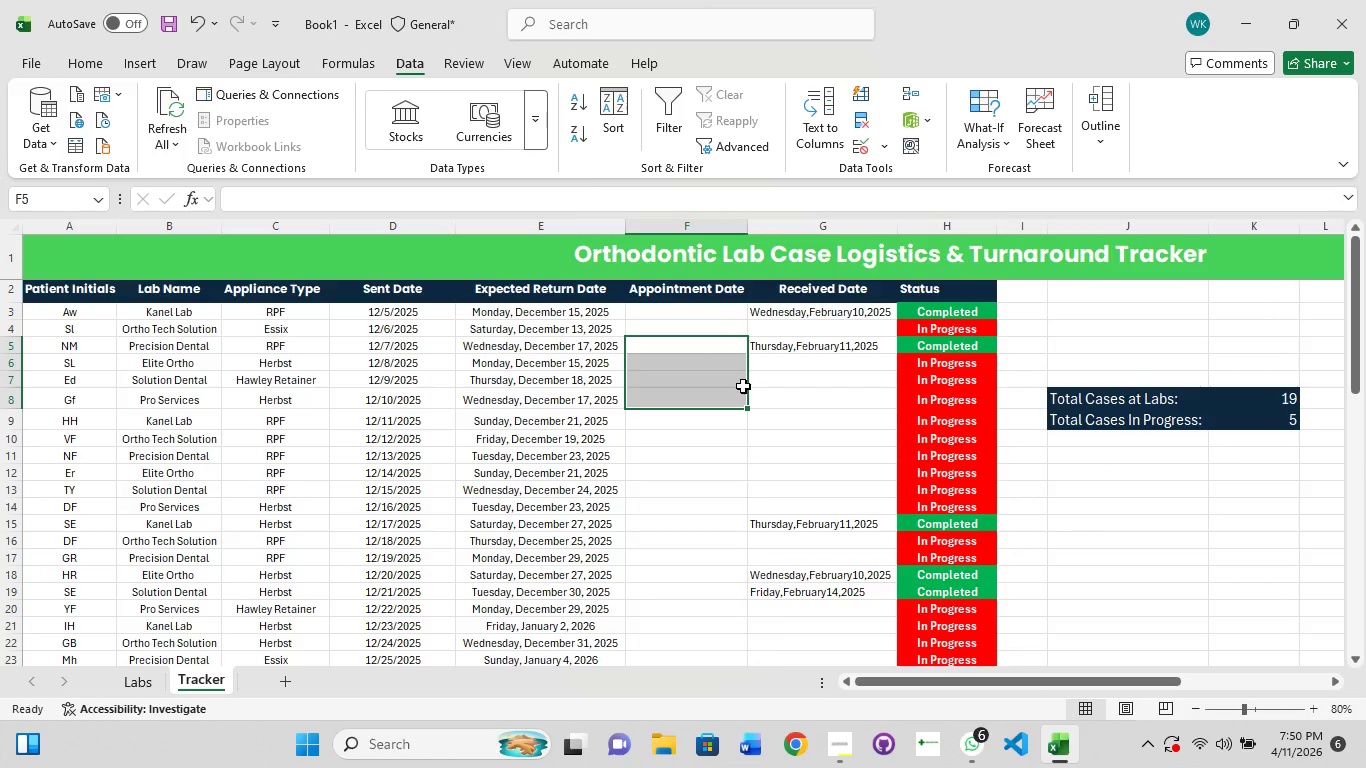 
key(Control+Z)
 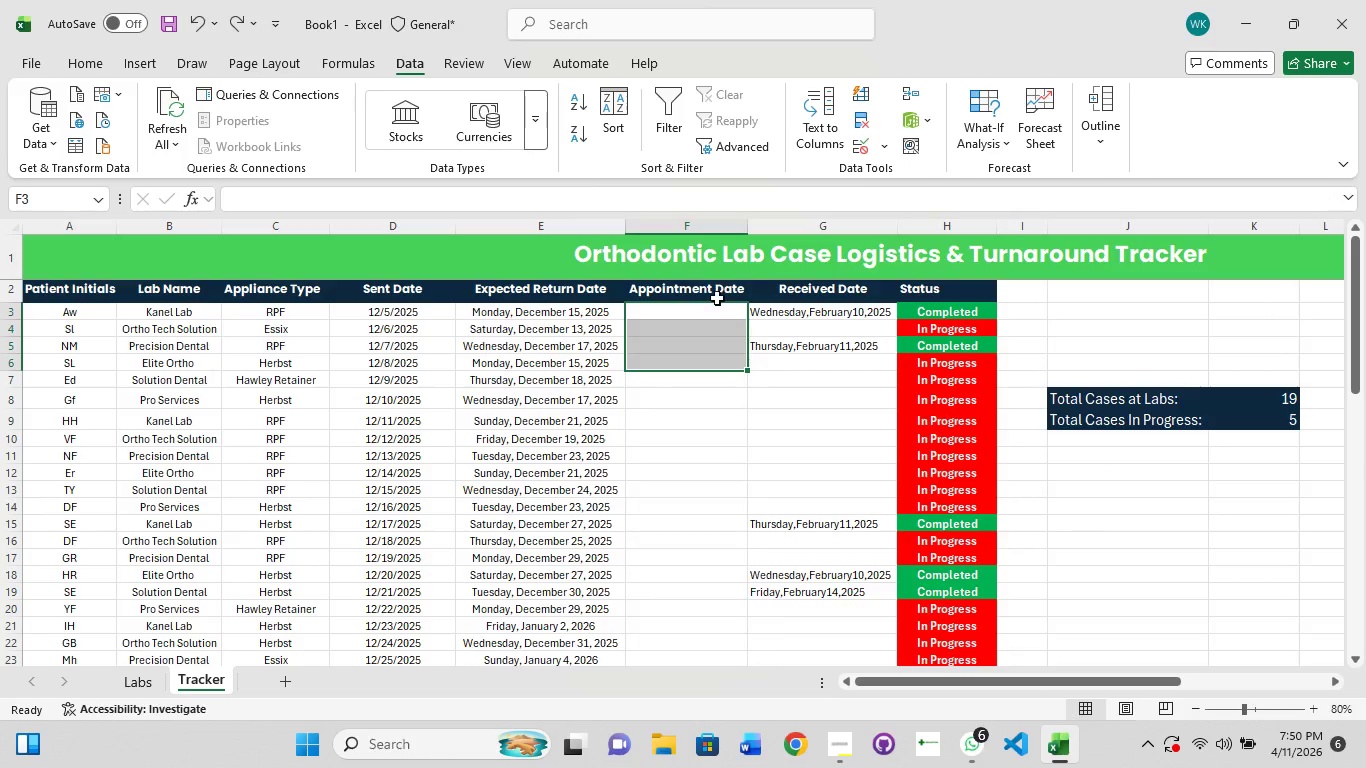 
left_click([716, 297])
 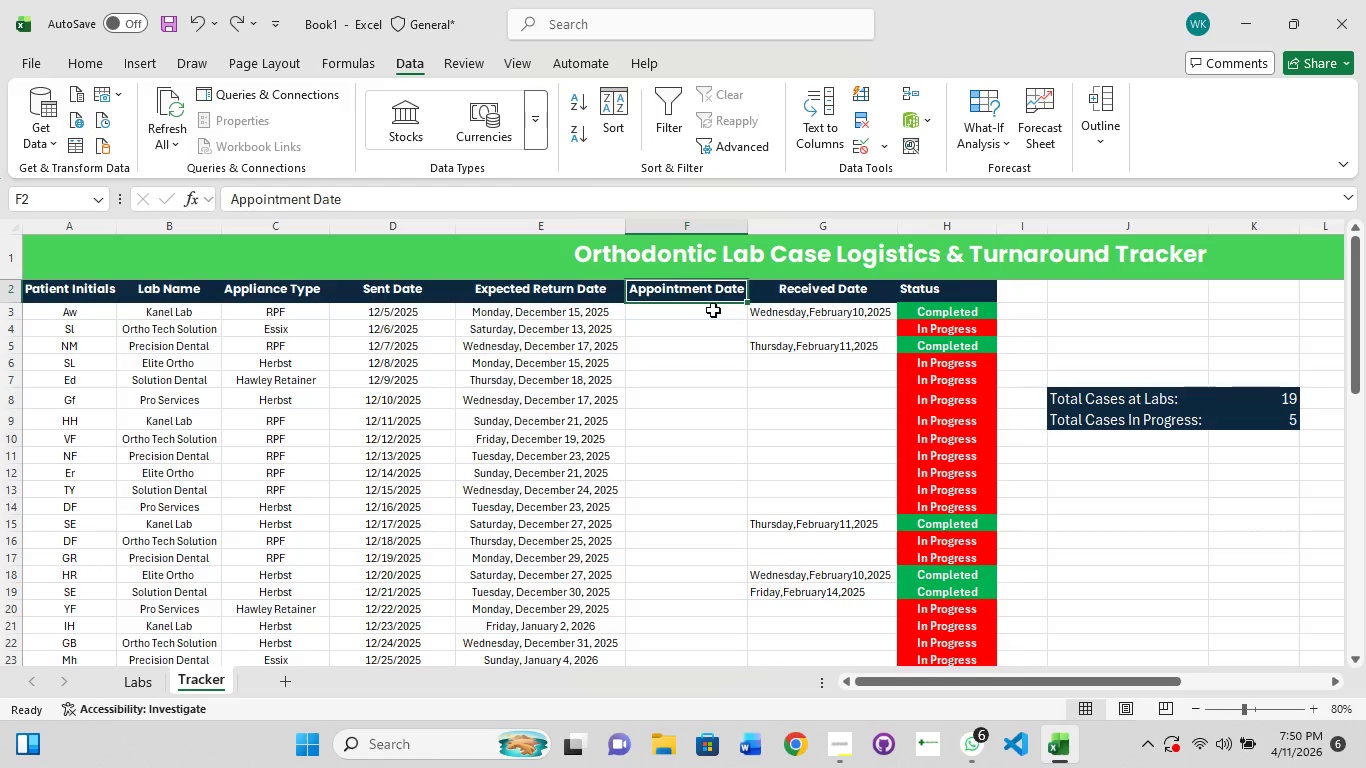 
left_click([715, 312])
 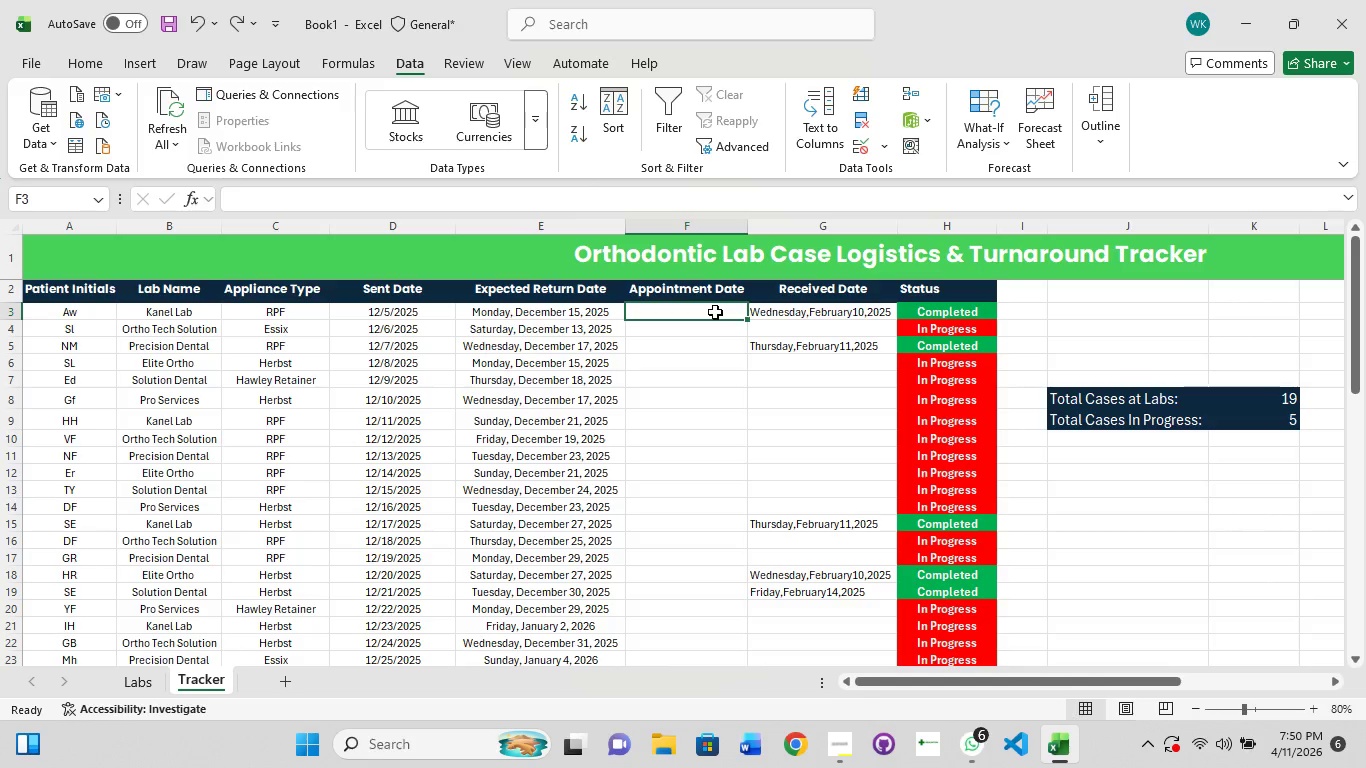 
left_click([715, 312])
 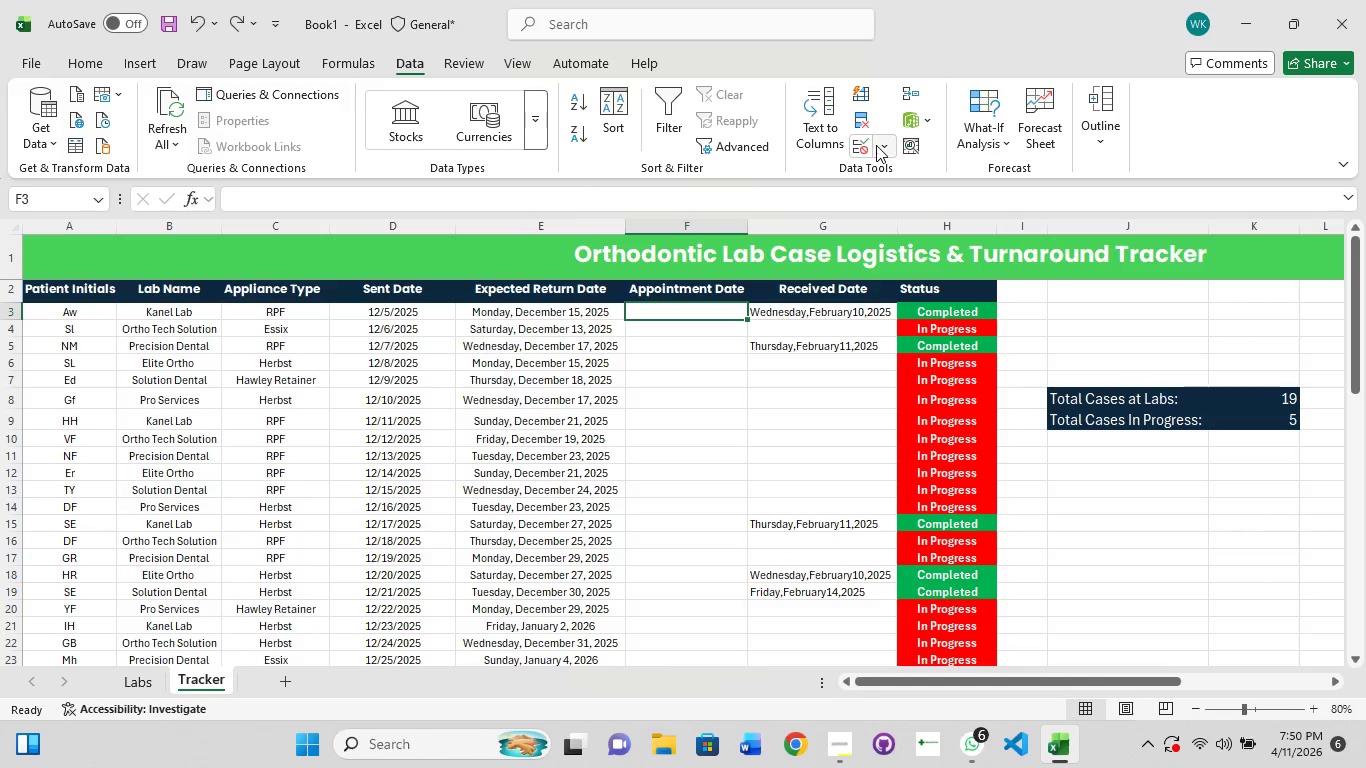 
left_click([852, 144])
 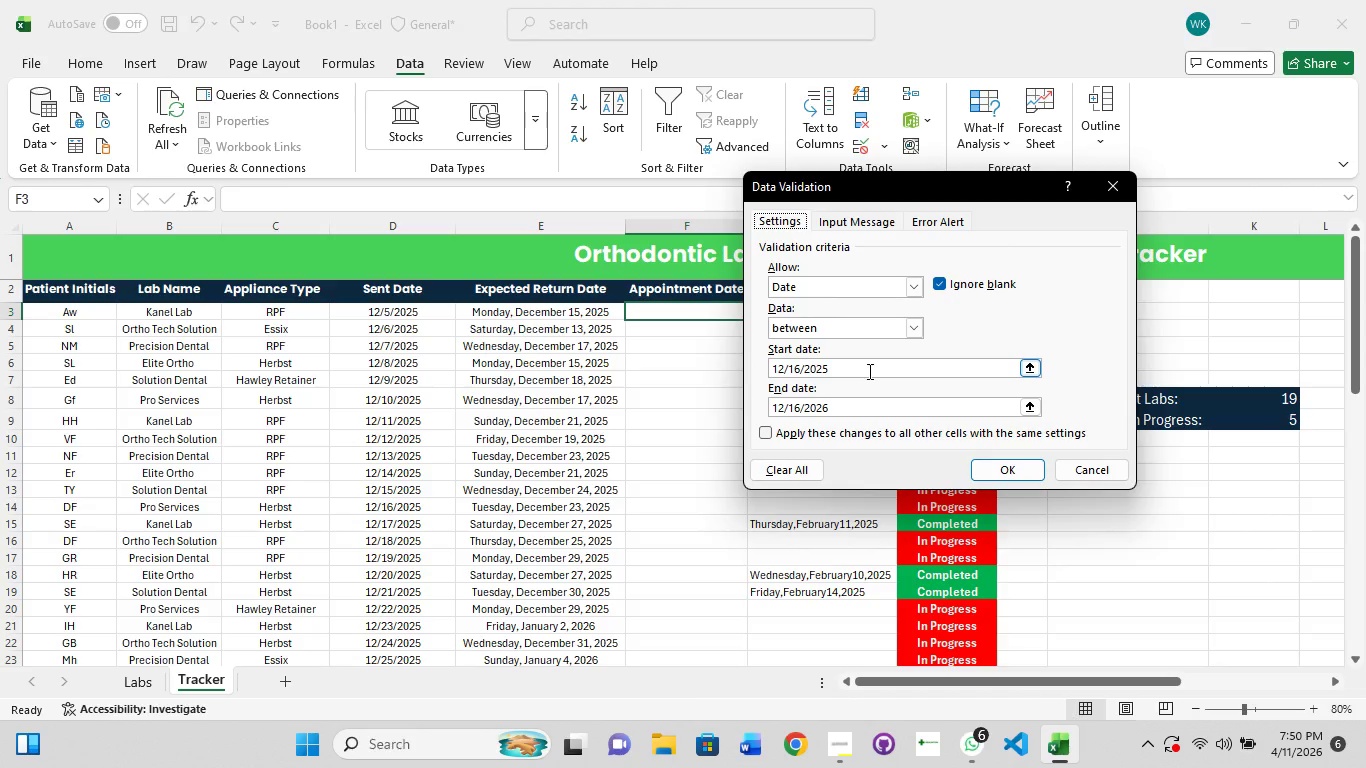 
left_click([868, 371])
 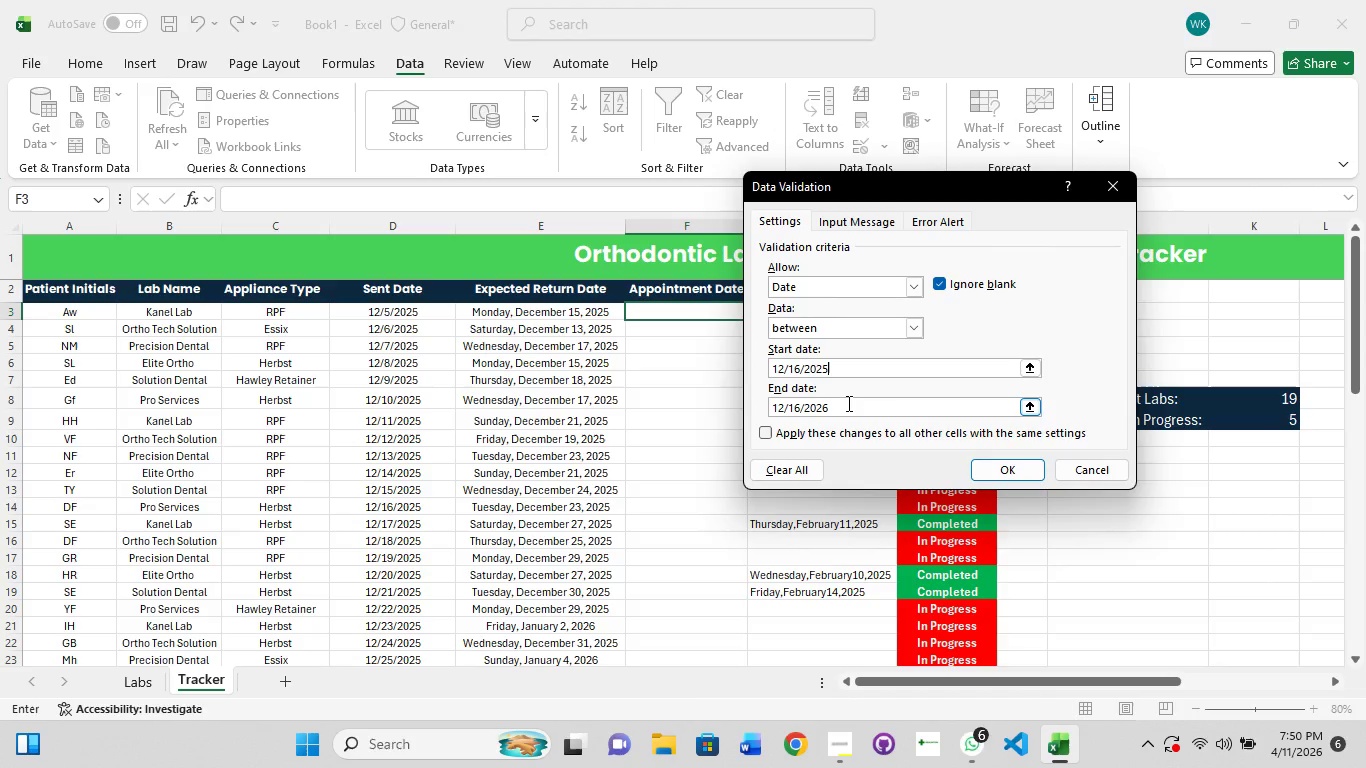 
left_click([847, 403])
 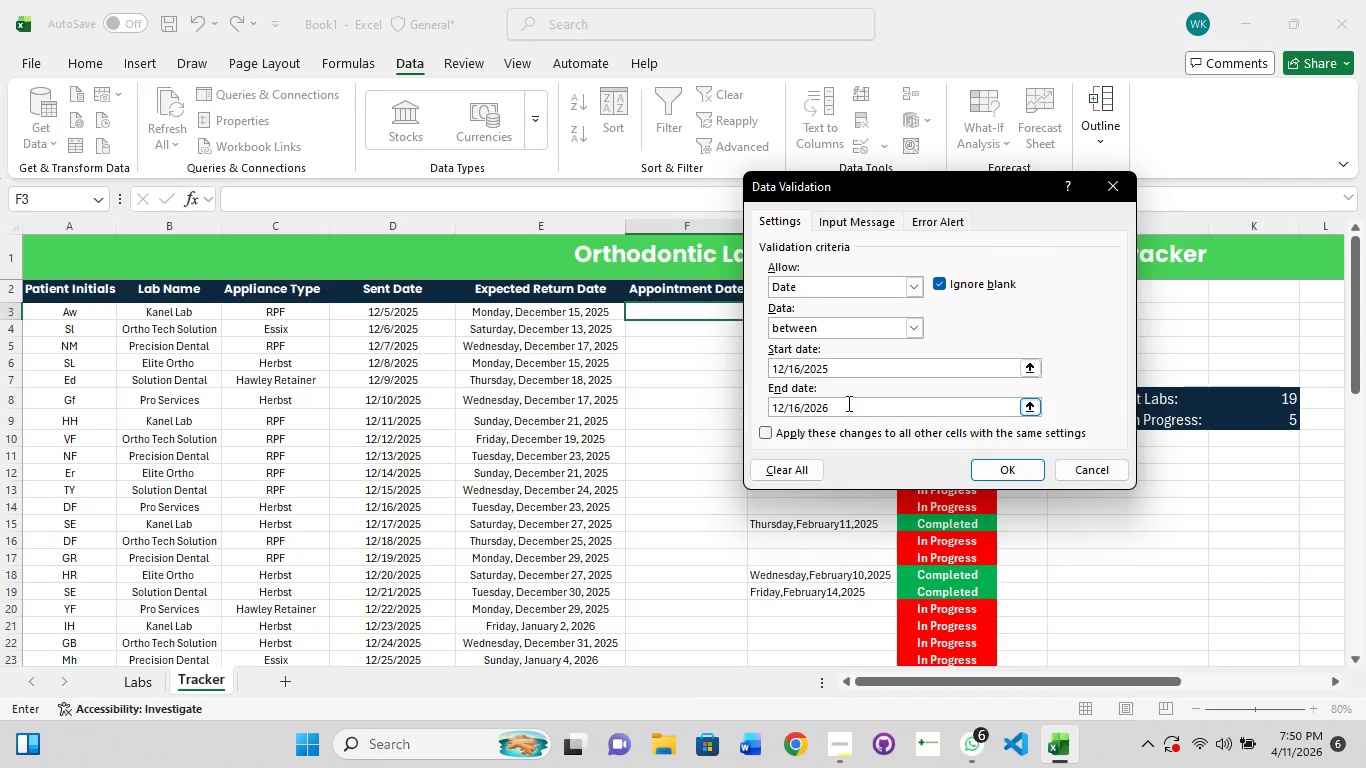 
key(Backspace)
 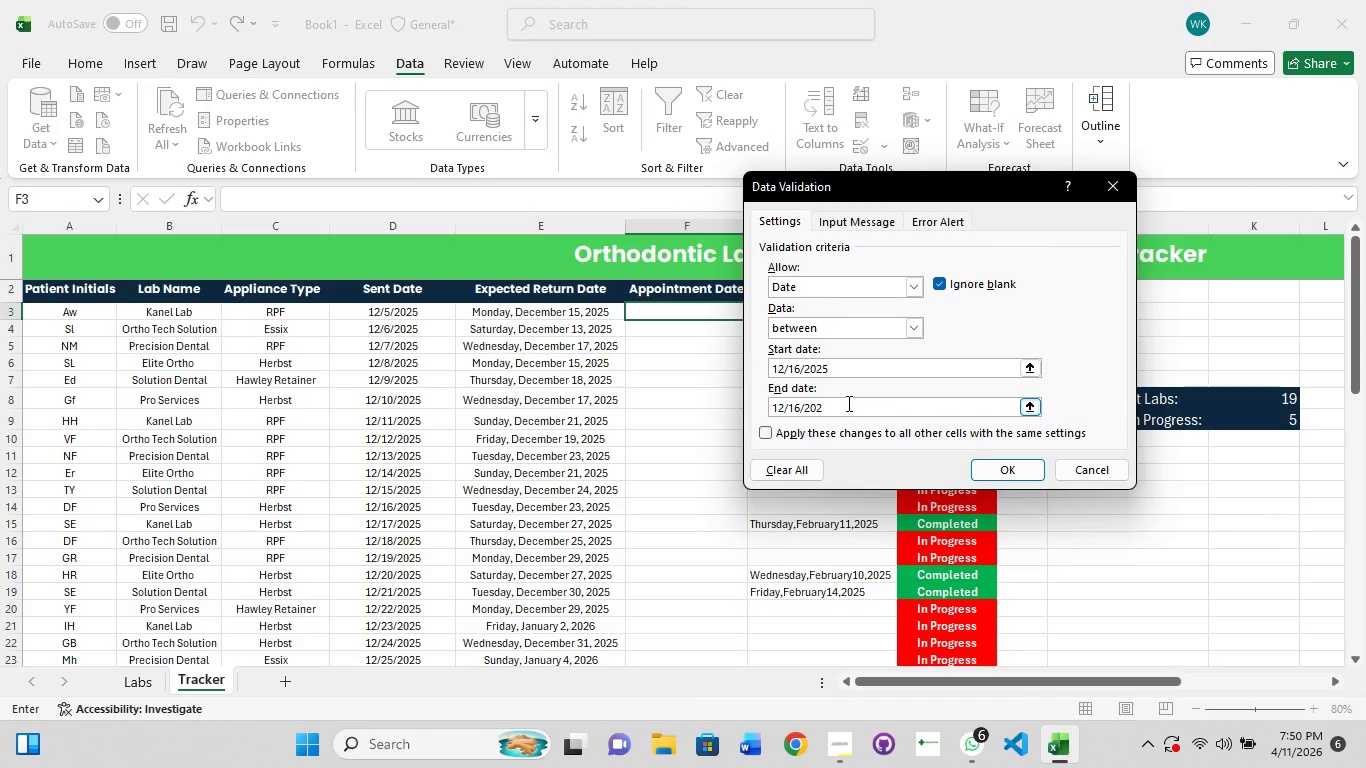 
key(5)
 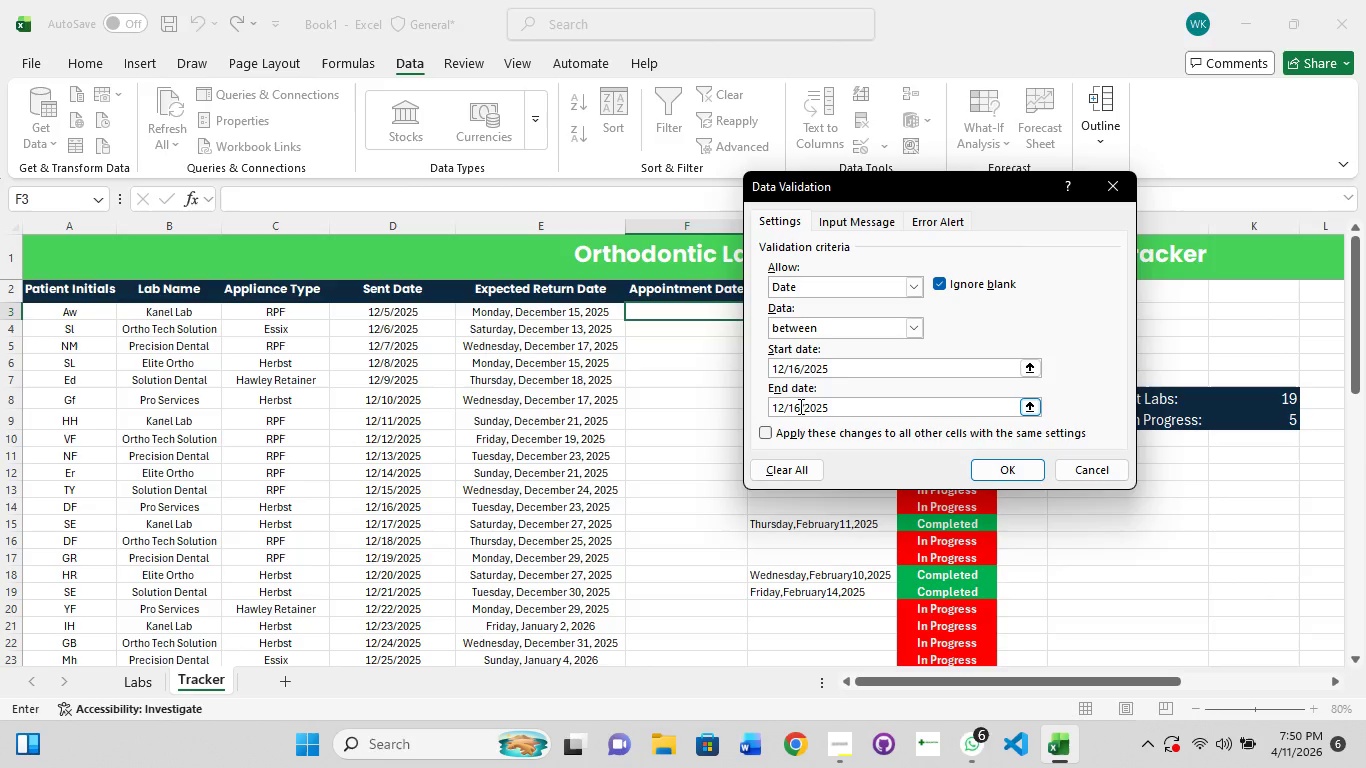 
left_click([799, 406])
 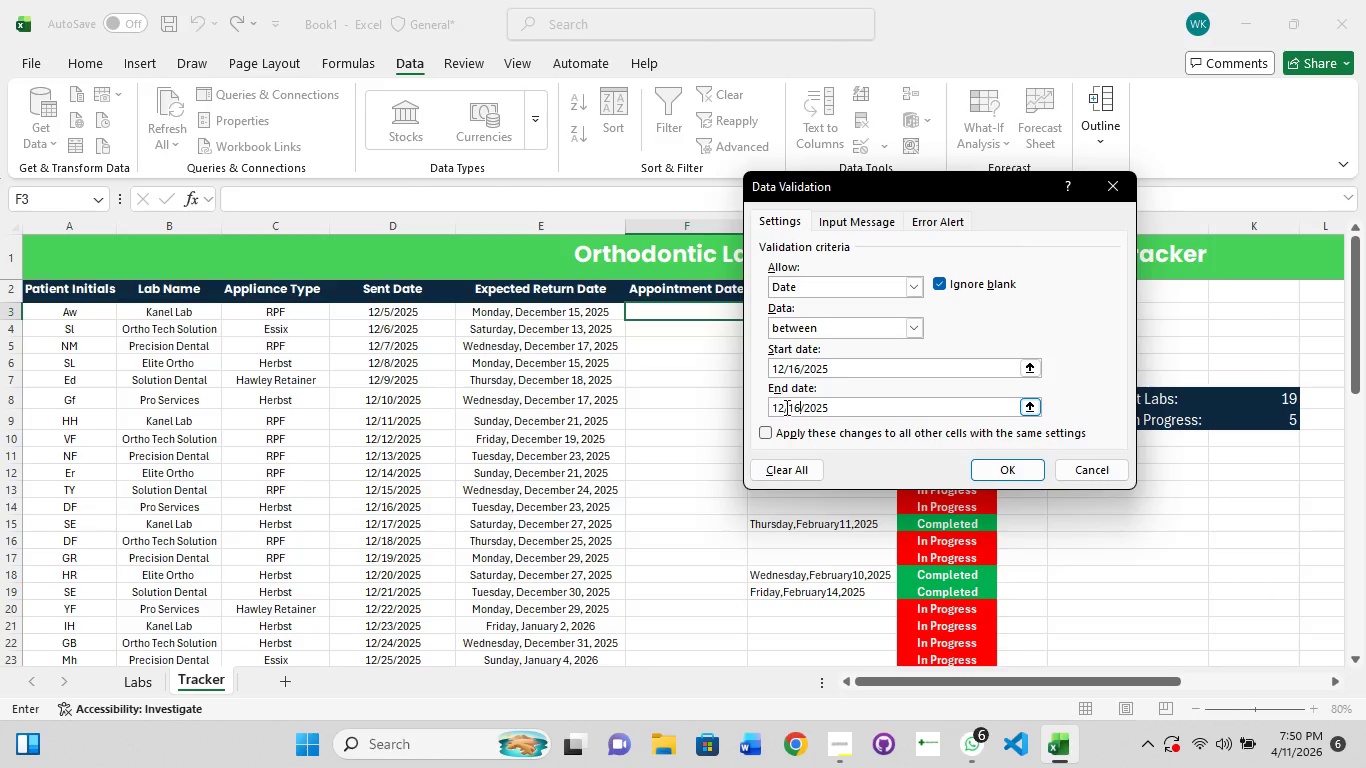 
left_click([828, 409])
 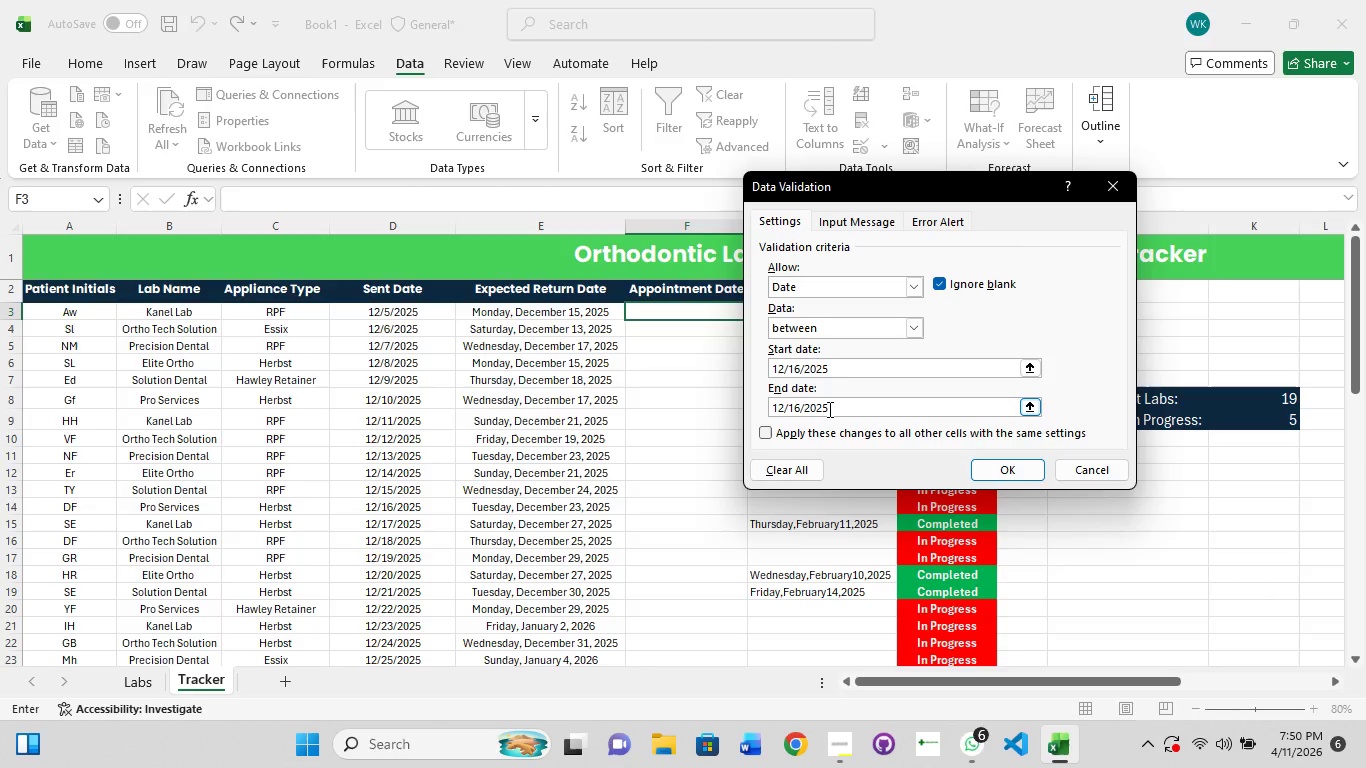 
key(Backspace)
 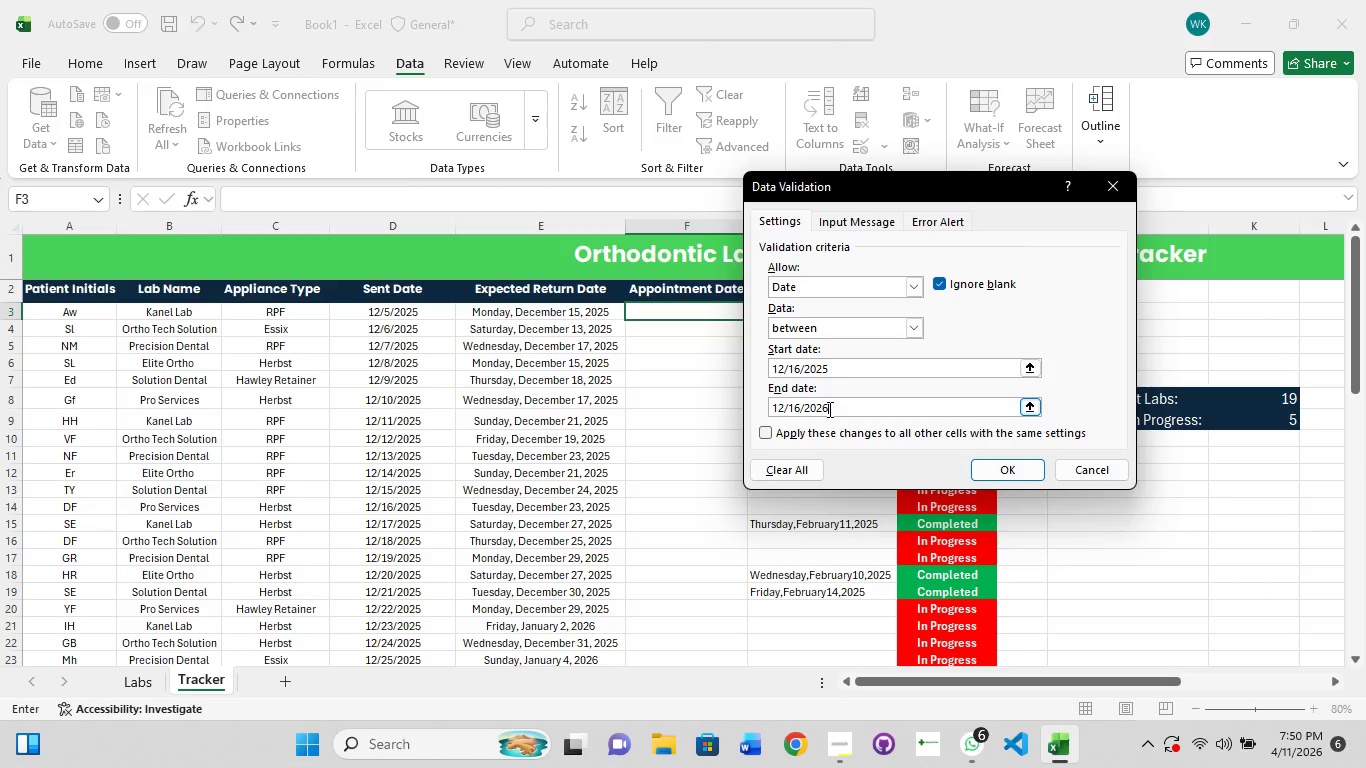 
key(6)
 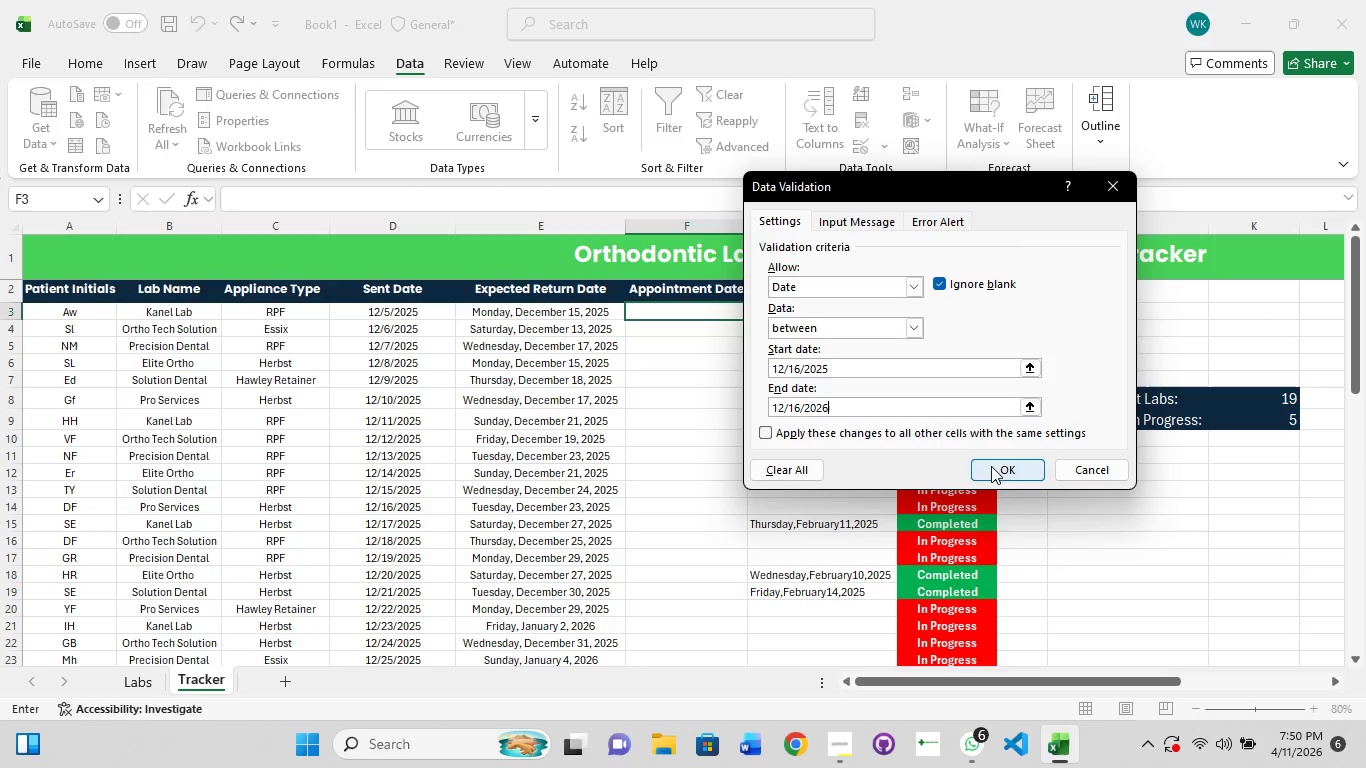 
wait(5.03)
 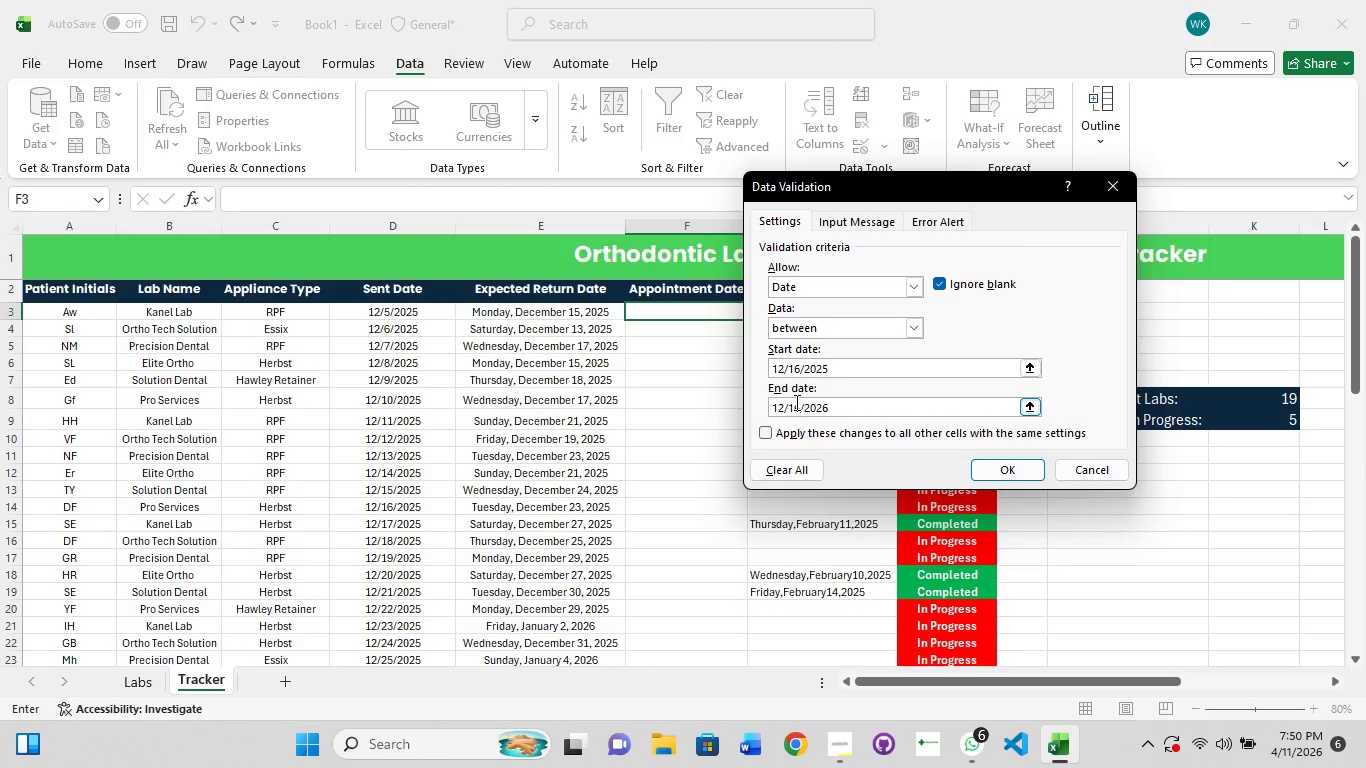 
left_click([991, 466])
 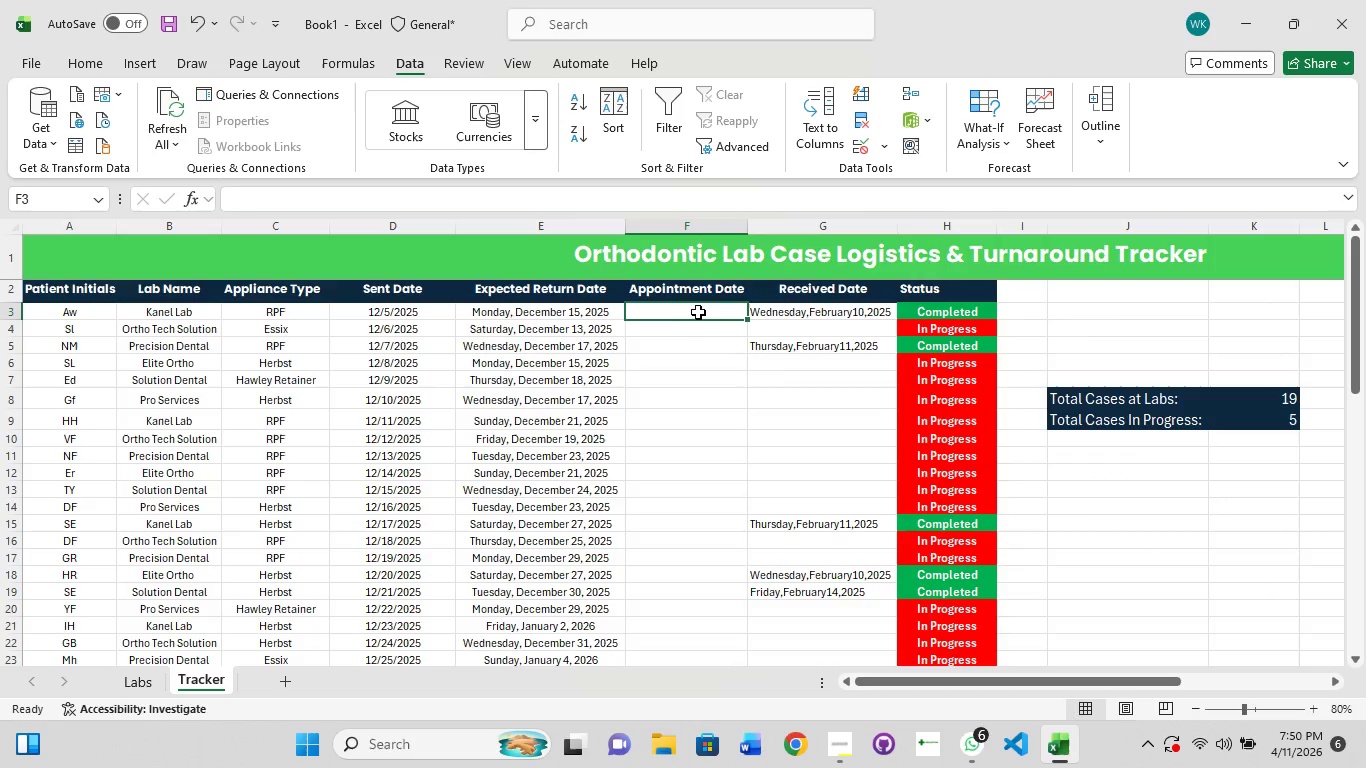 
left_click([701, 354])
 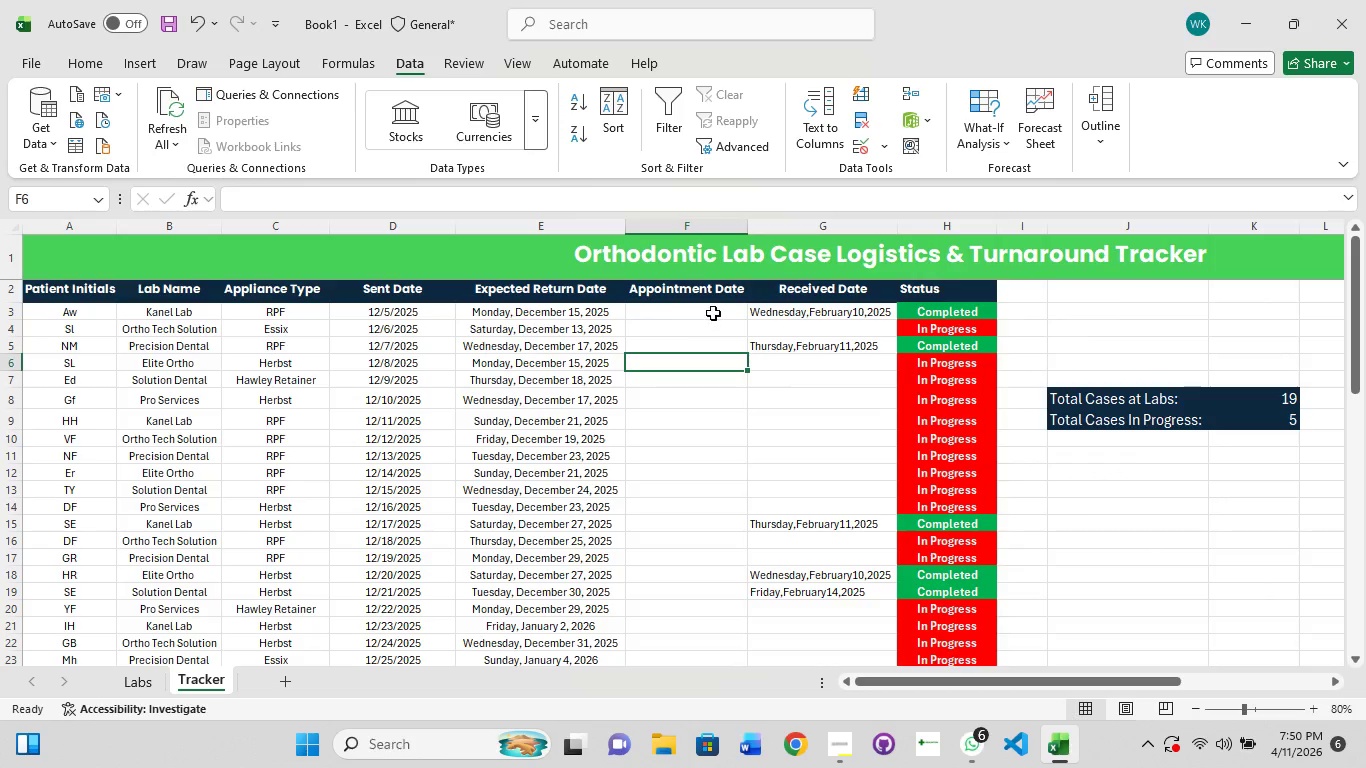 
left_click([714, 312])
 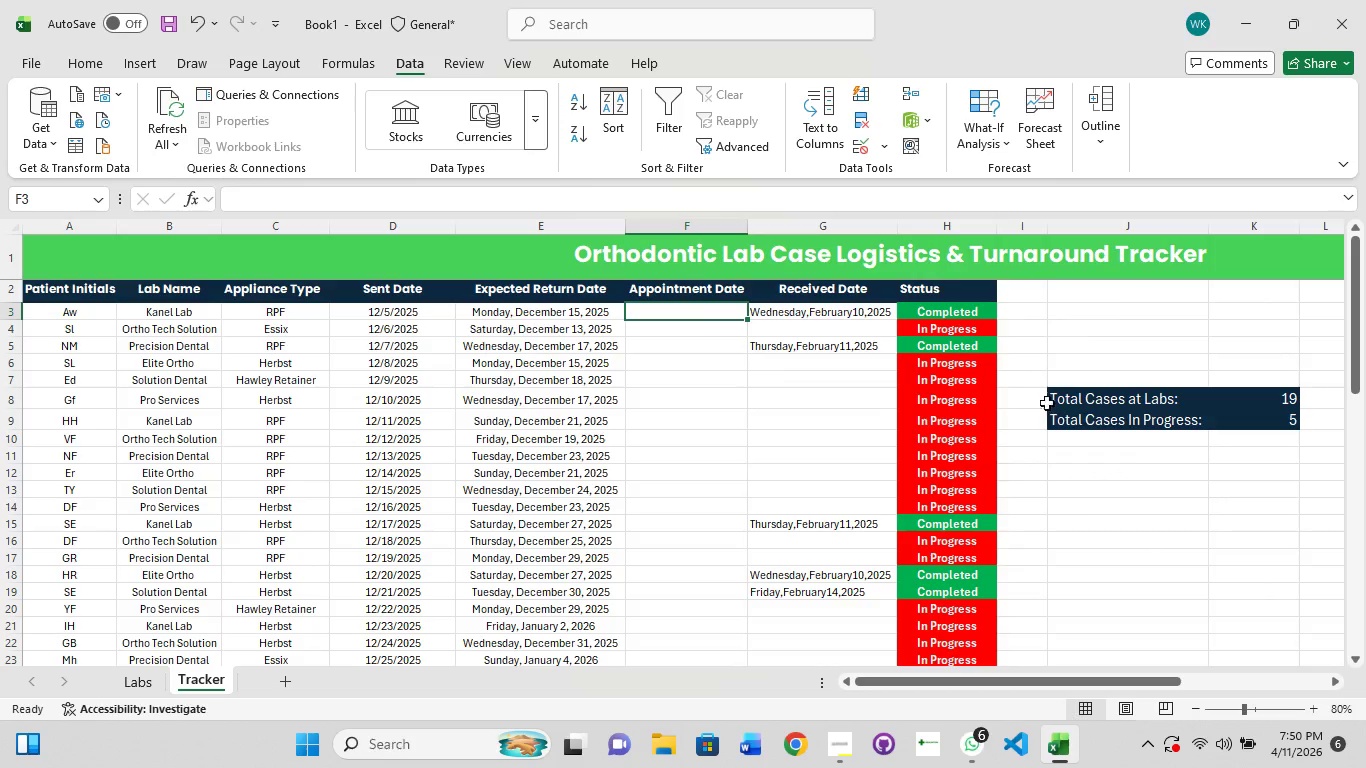 
left_click([1075, 412])
 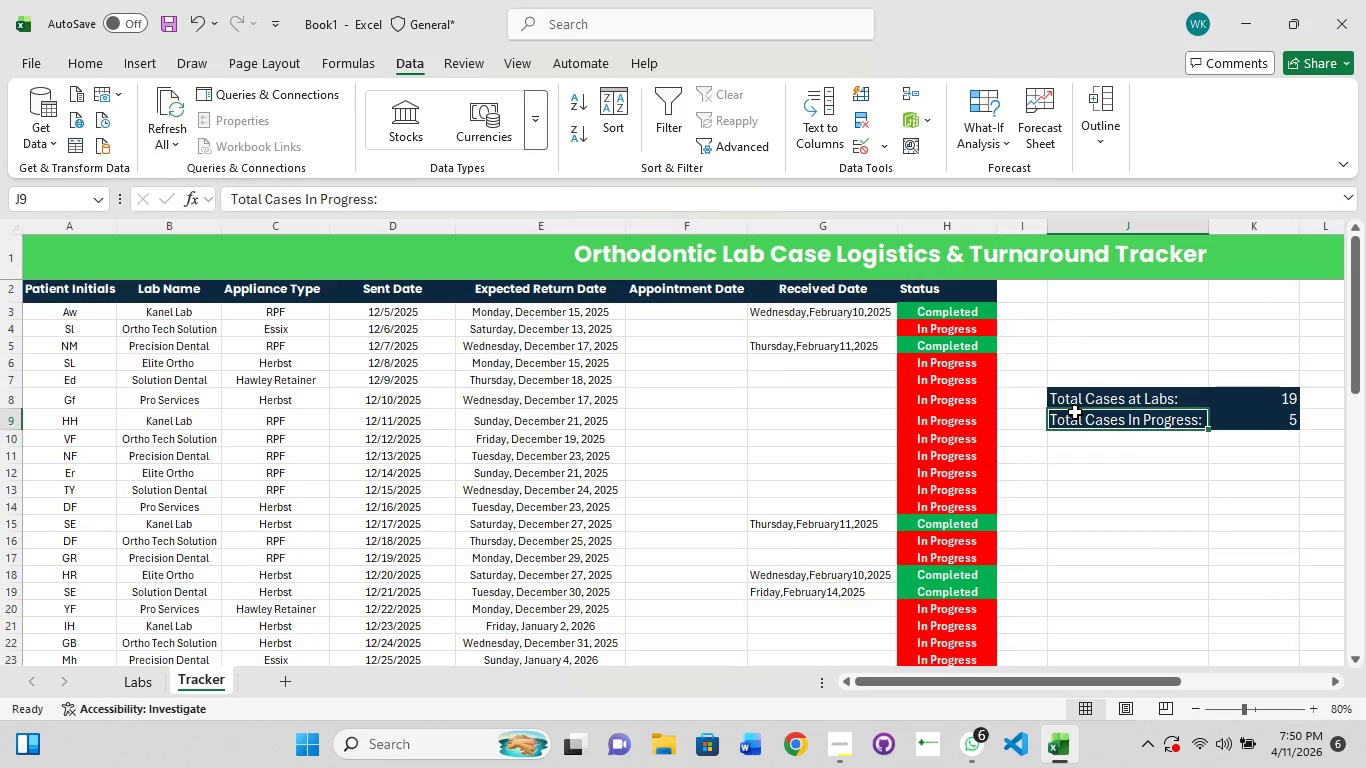 
key(Shift+ShiftLeft)
 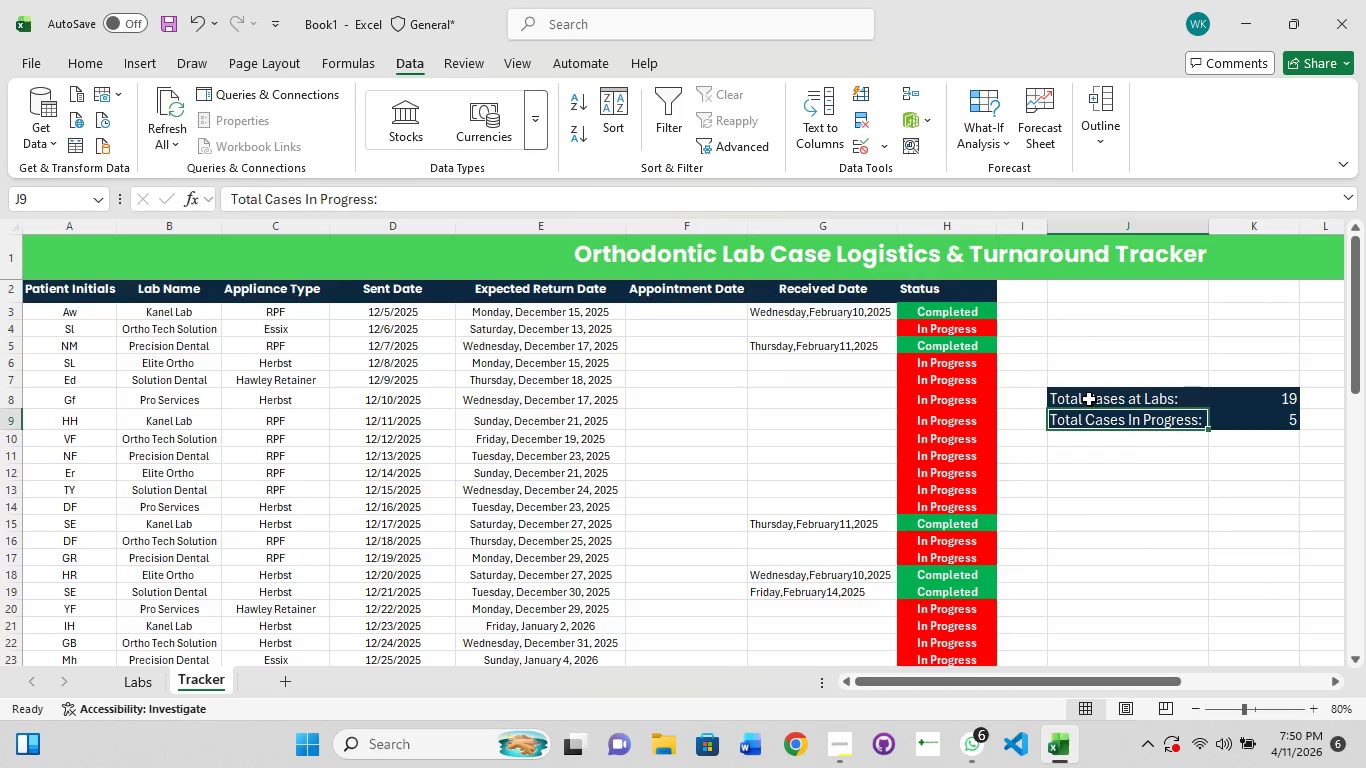 
hold_key(key=ShiftLeft, duration=1.5)
left_click([1089, 399])
 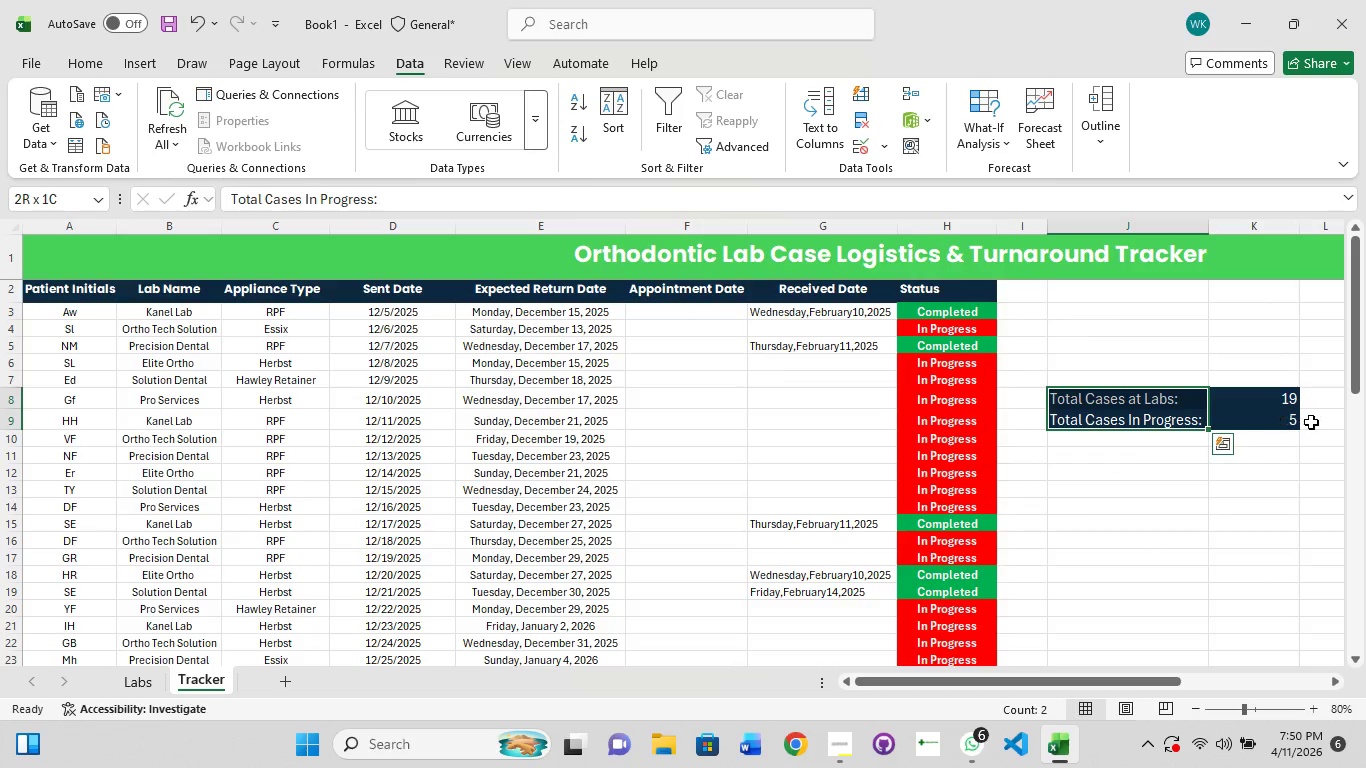 
hold_key(key=ShiftLeft, duration=1.5)
left_click([1289, 419])
 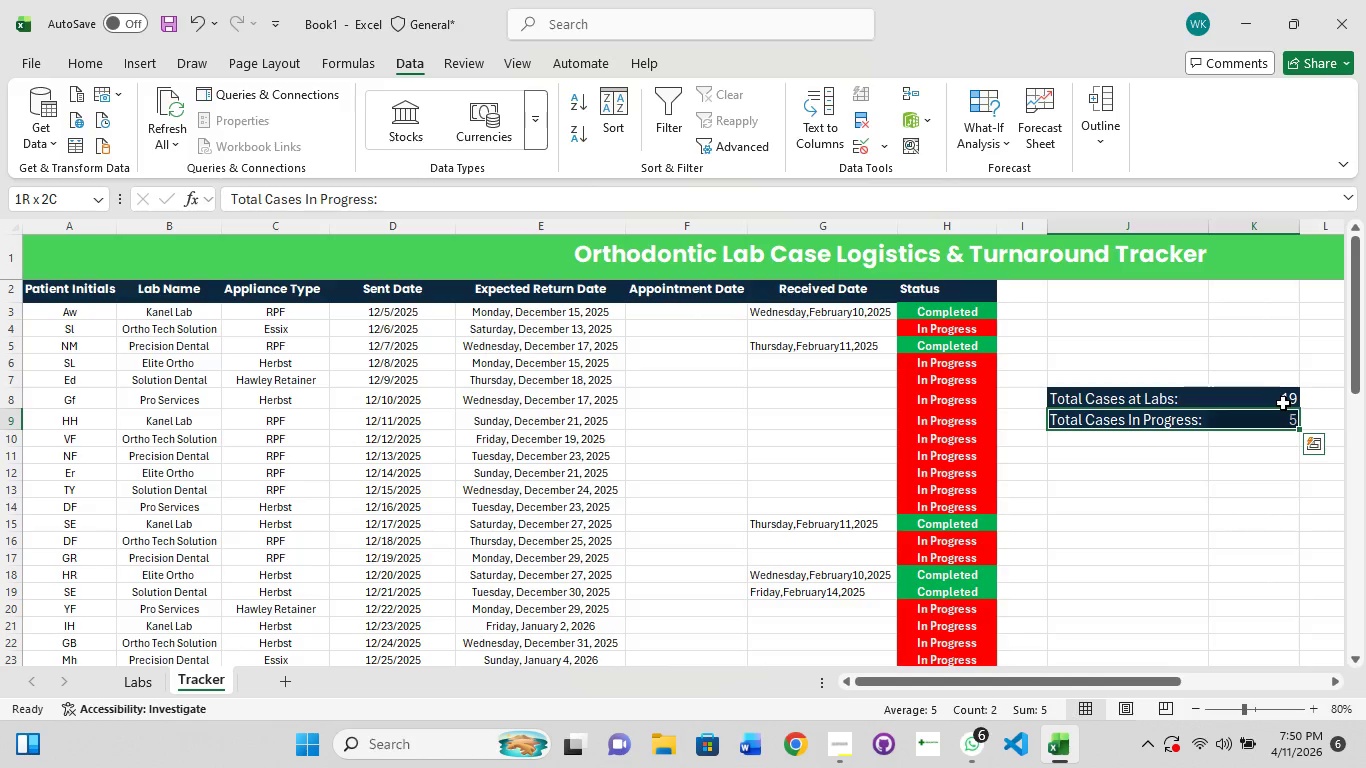 
hold_key(key=ShiftLeft, duration=0.56)
left_click([1282, 399])
 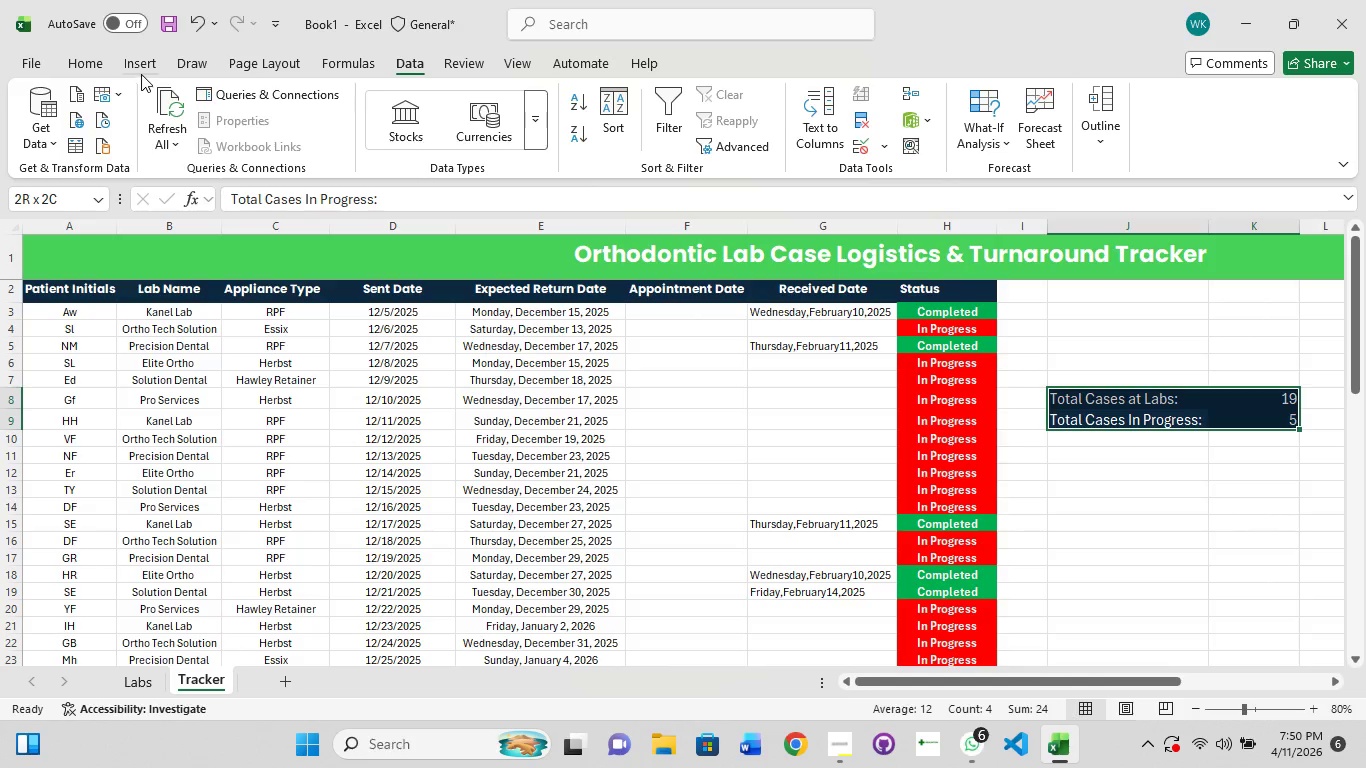 
left_click([100, 66])
 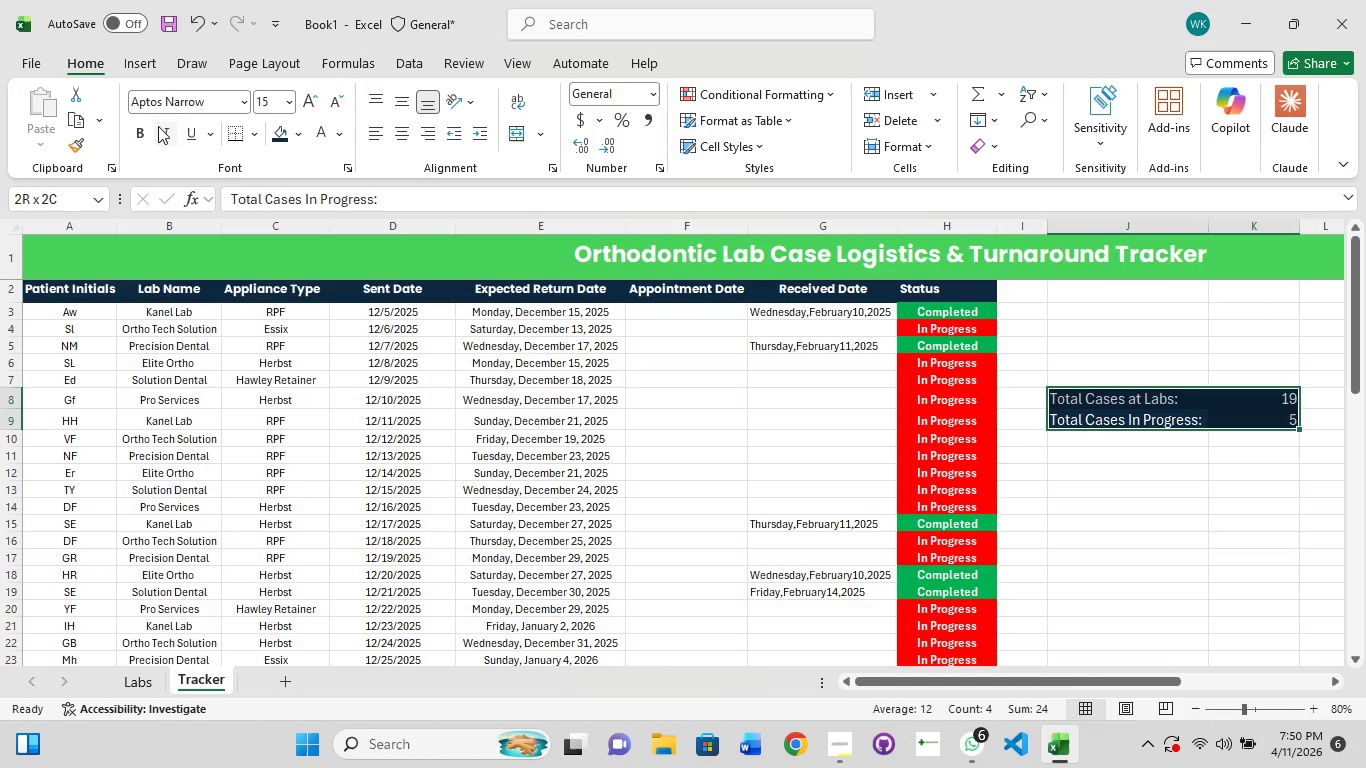 
left_click([143, 126])
 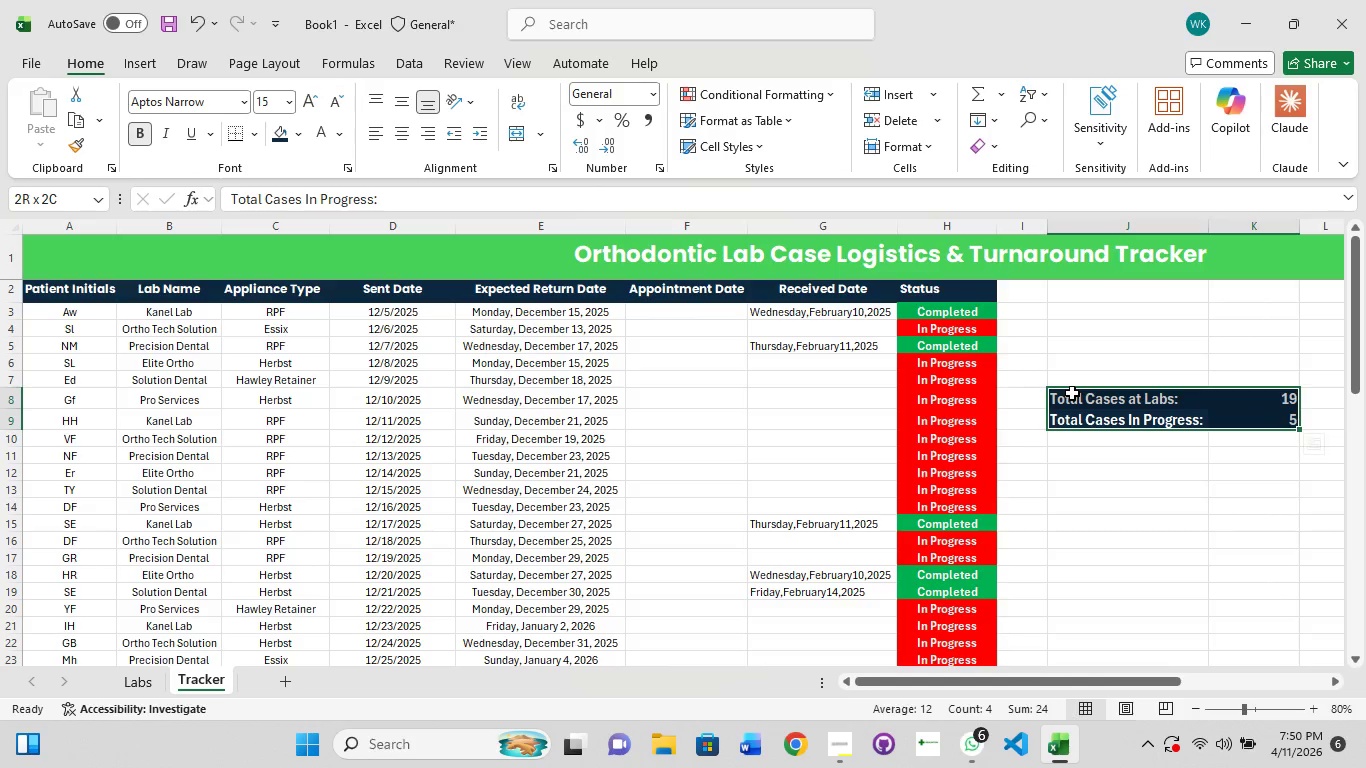 
left_click([1072, 393])
 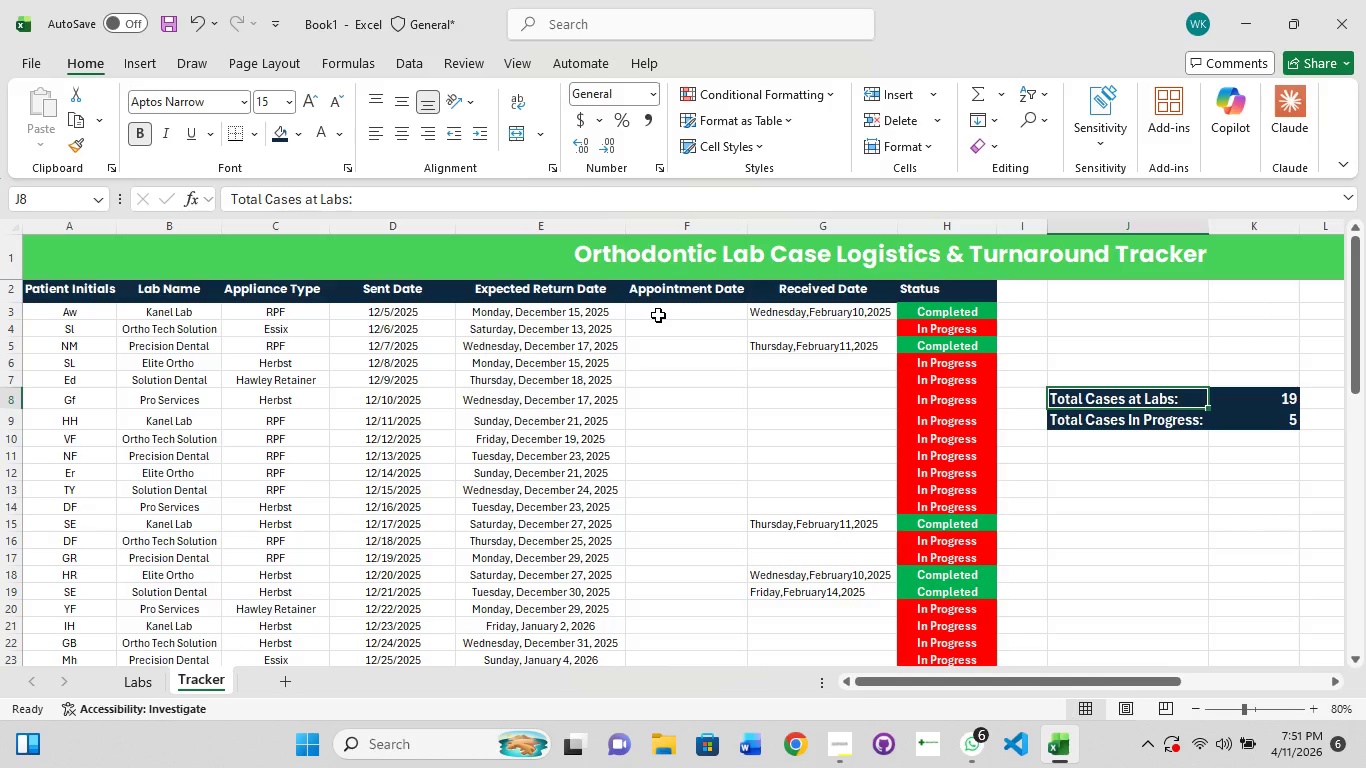 
left_click([658, 315])
 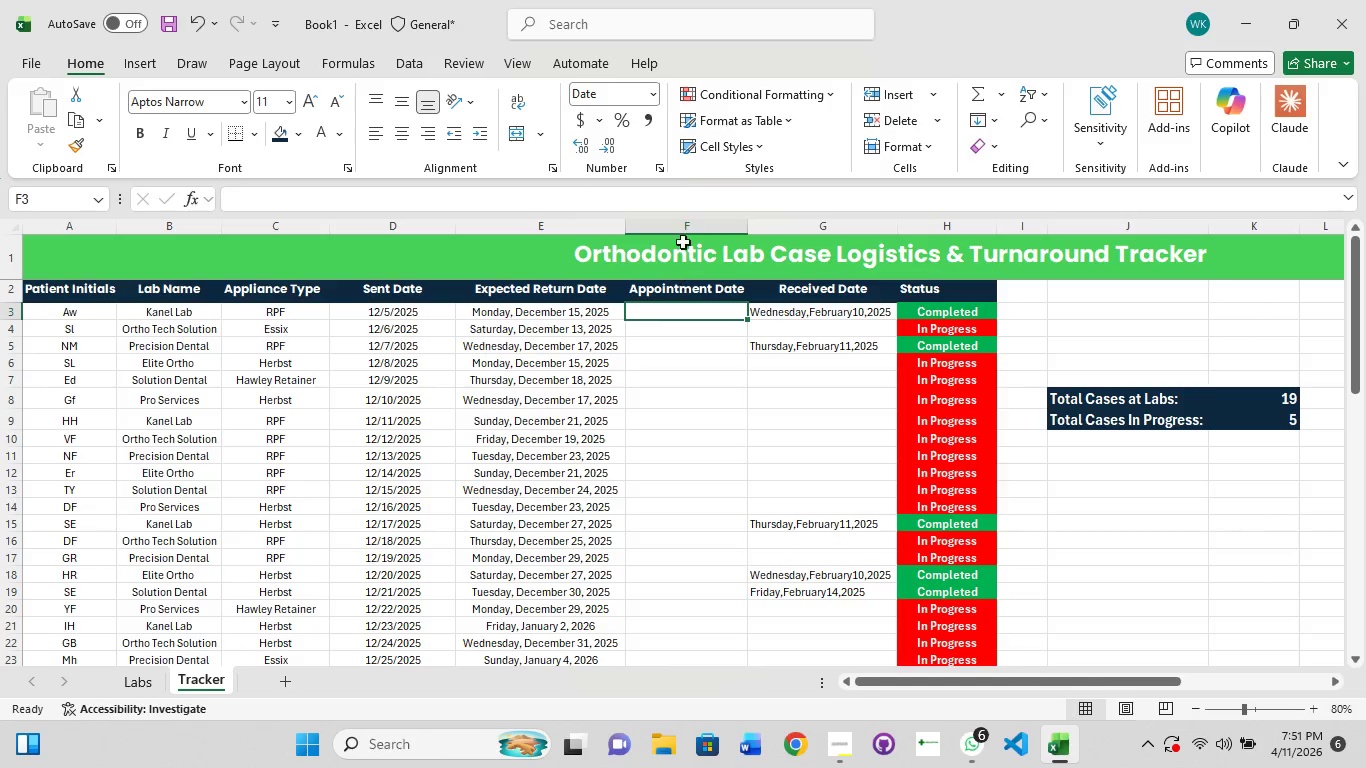 
wait(5.39)
 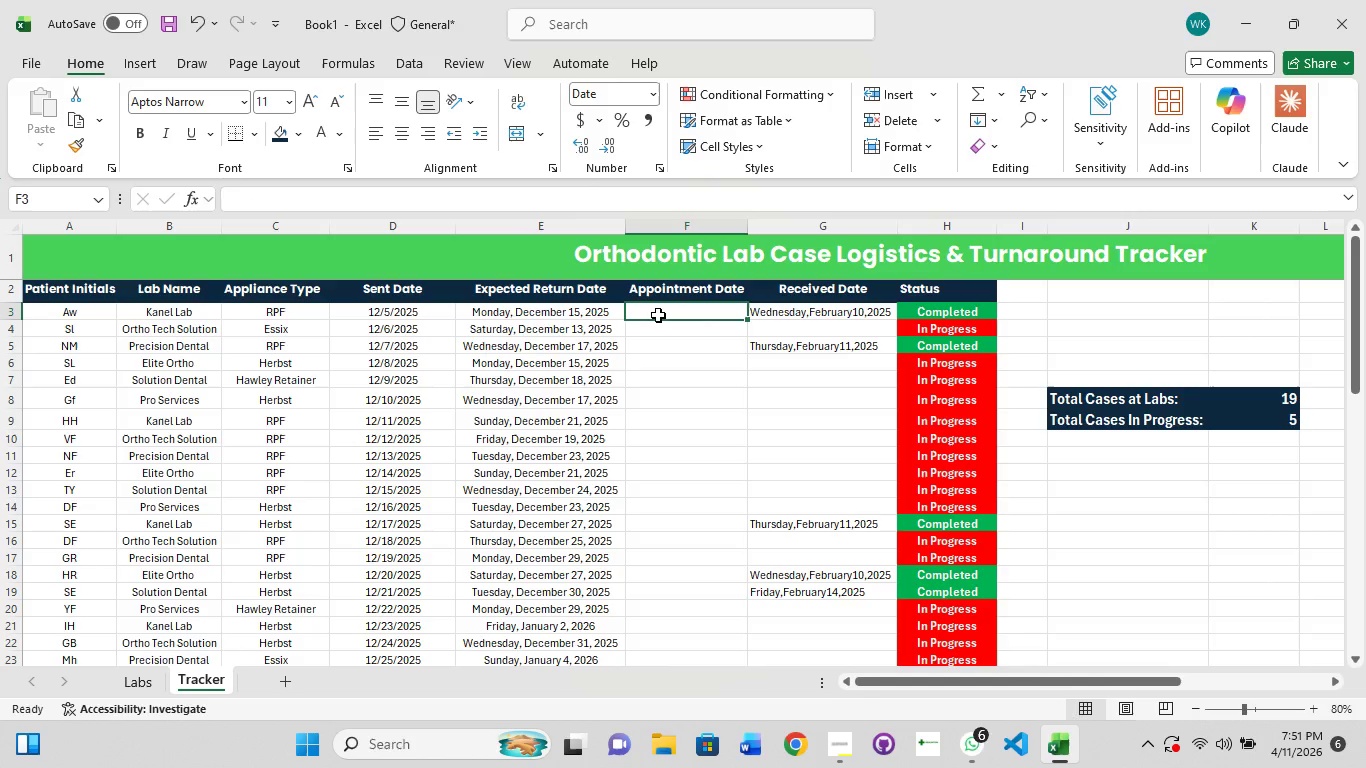 
left_click([791, 102])
 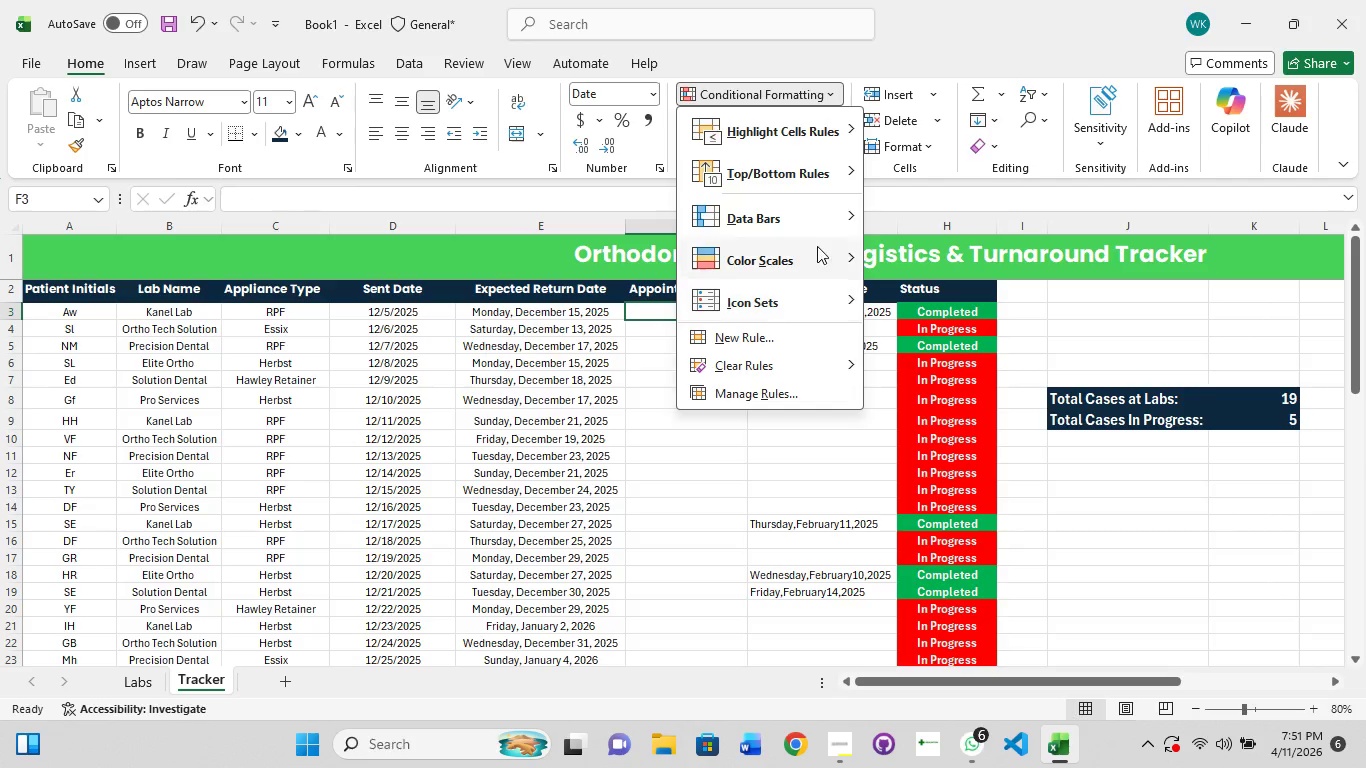 
left_click([913, 182])
 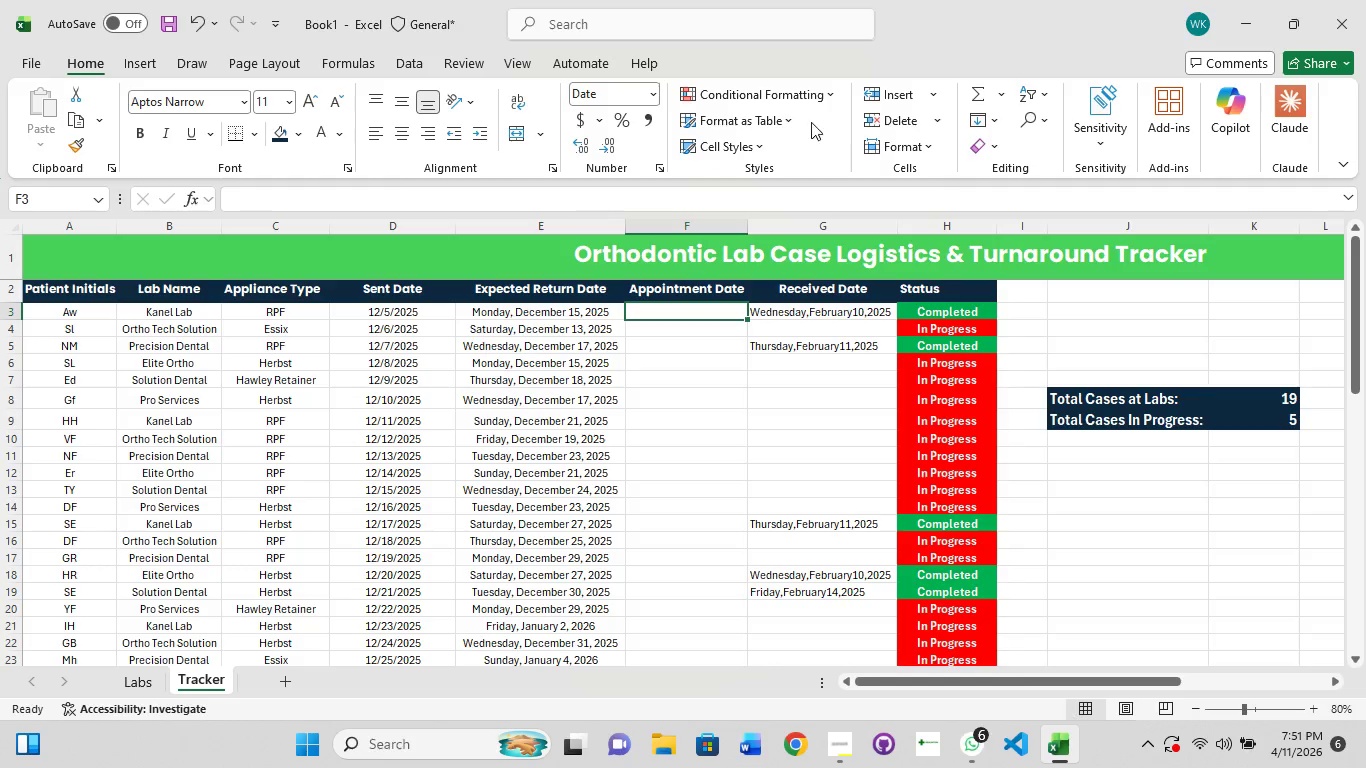 
left_click([810, 95])
 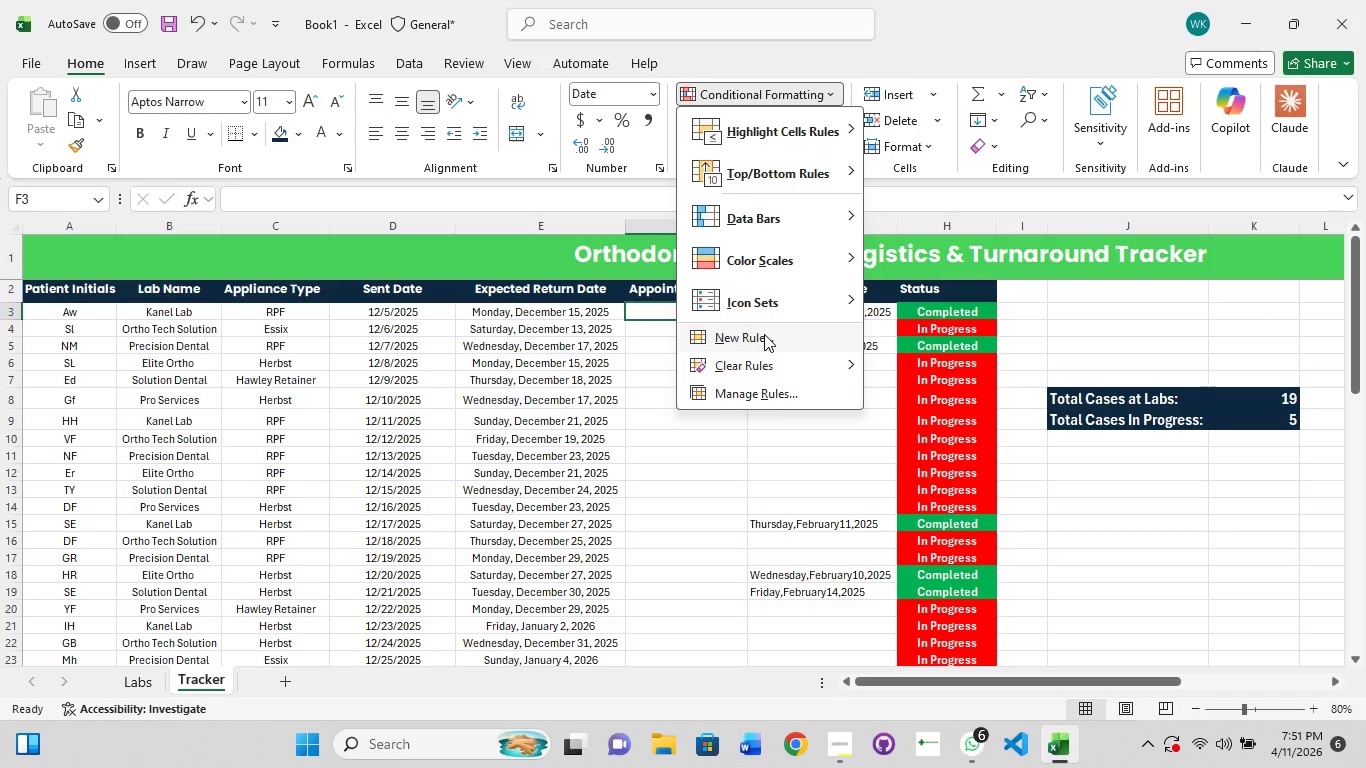 
left_click([764, 334])
 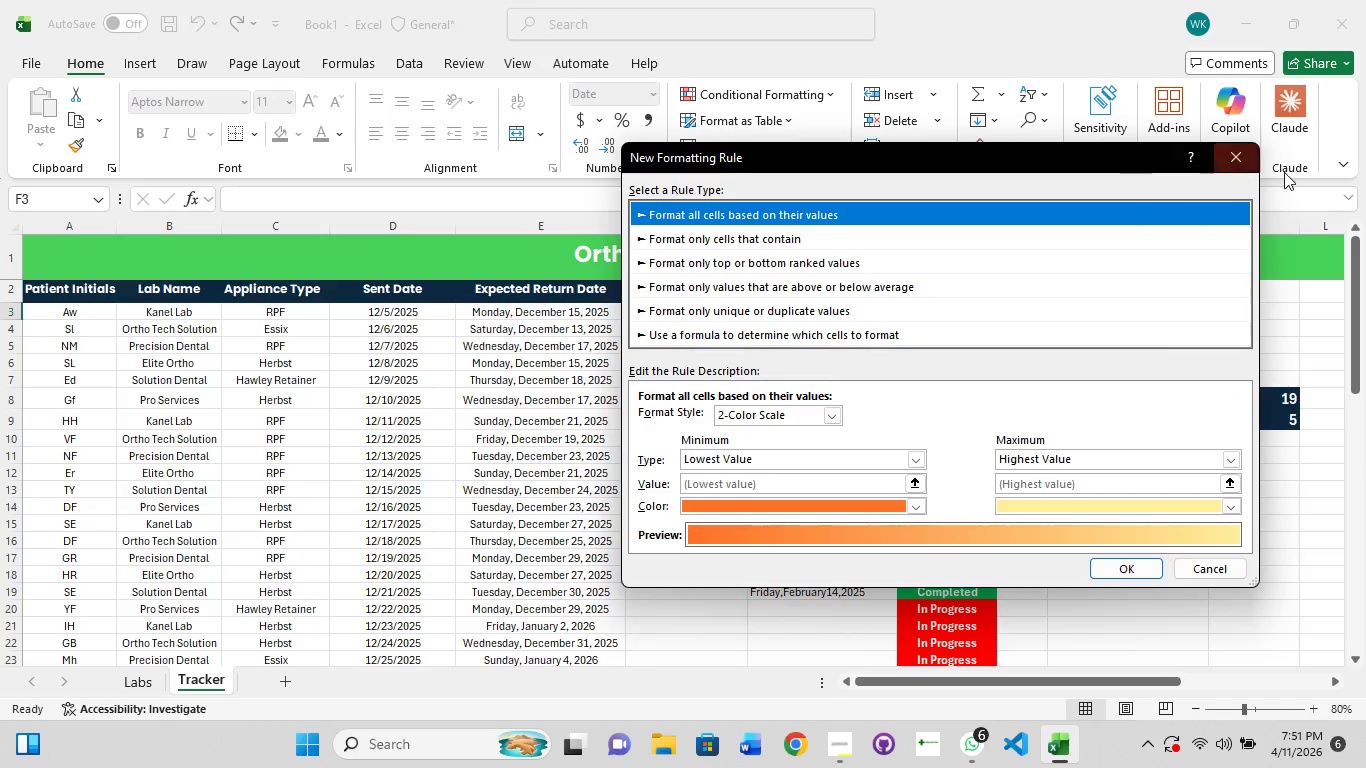 
left_click([1235, 163])
 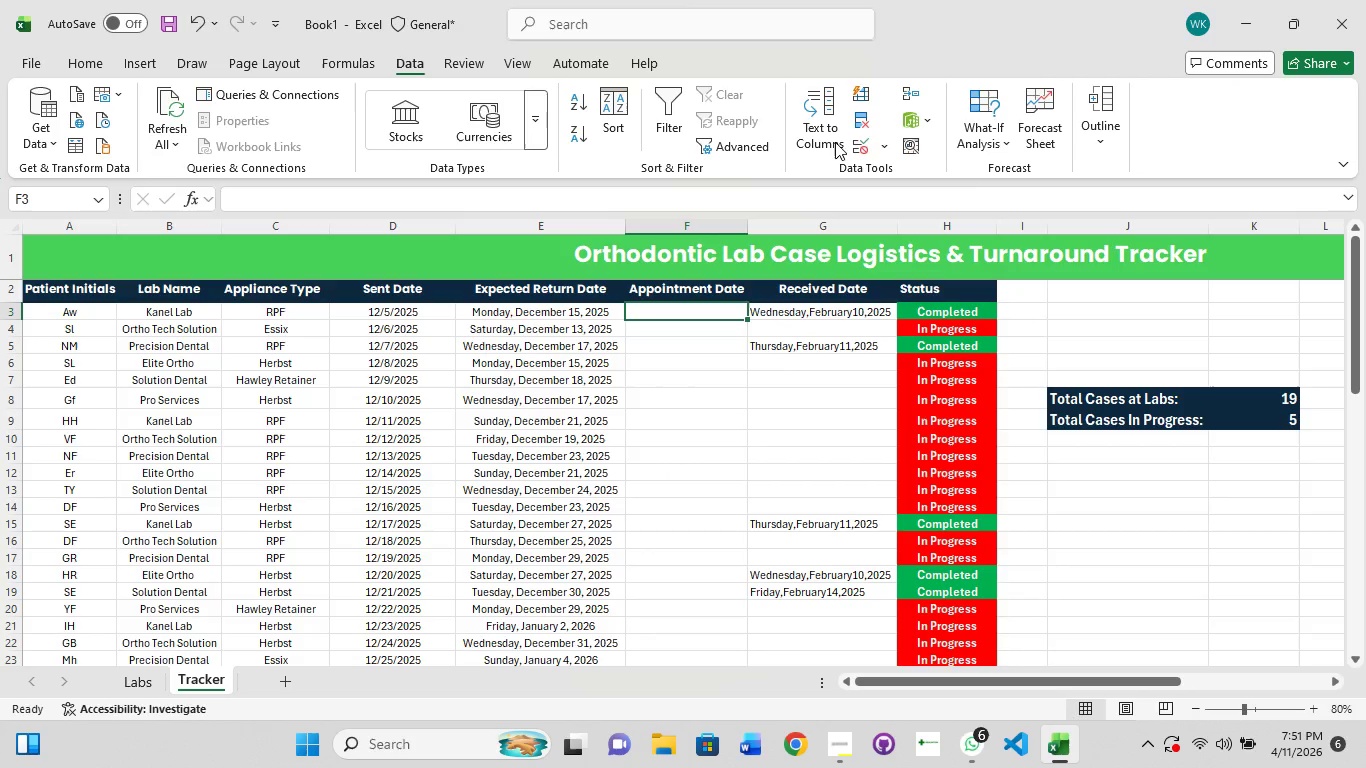 
left_click([886, 143])
 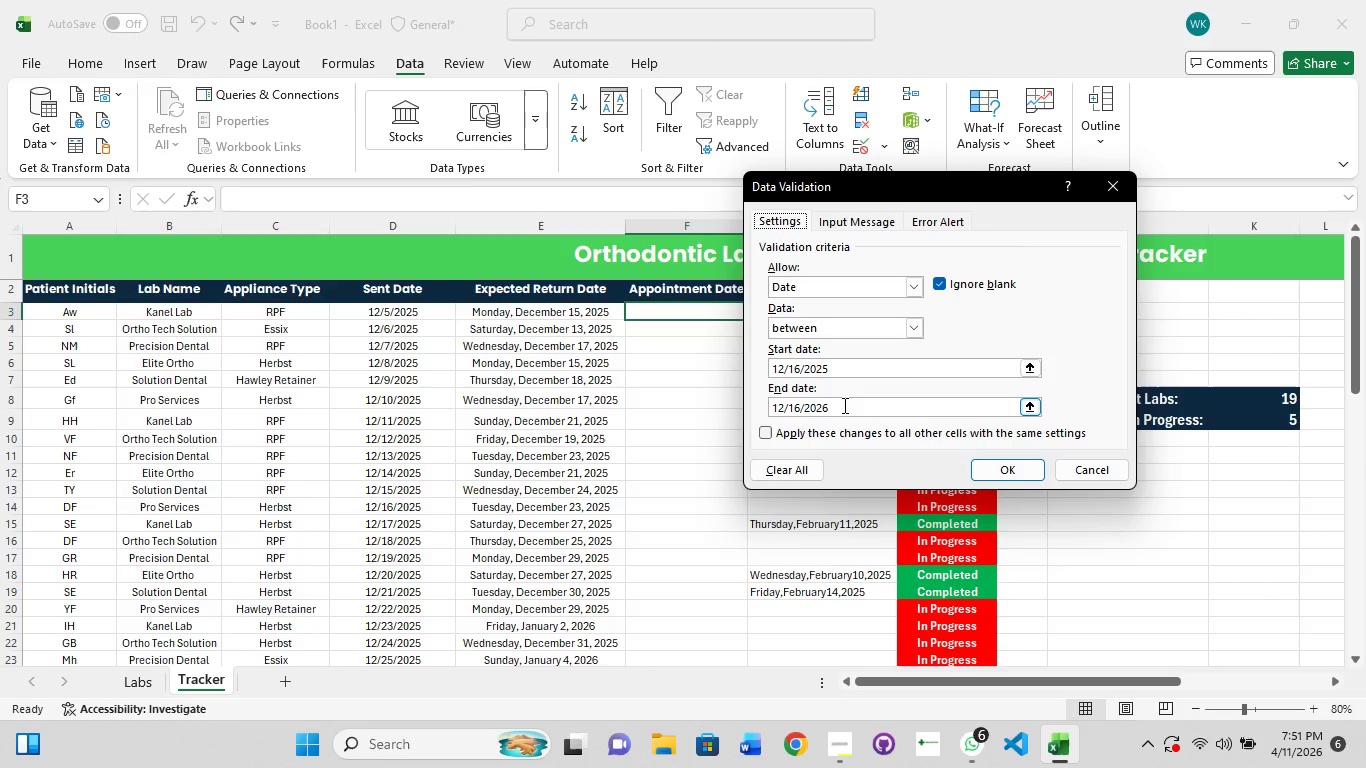 
wait(13.41)
 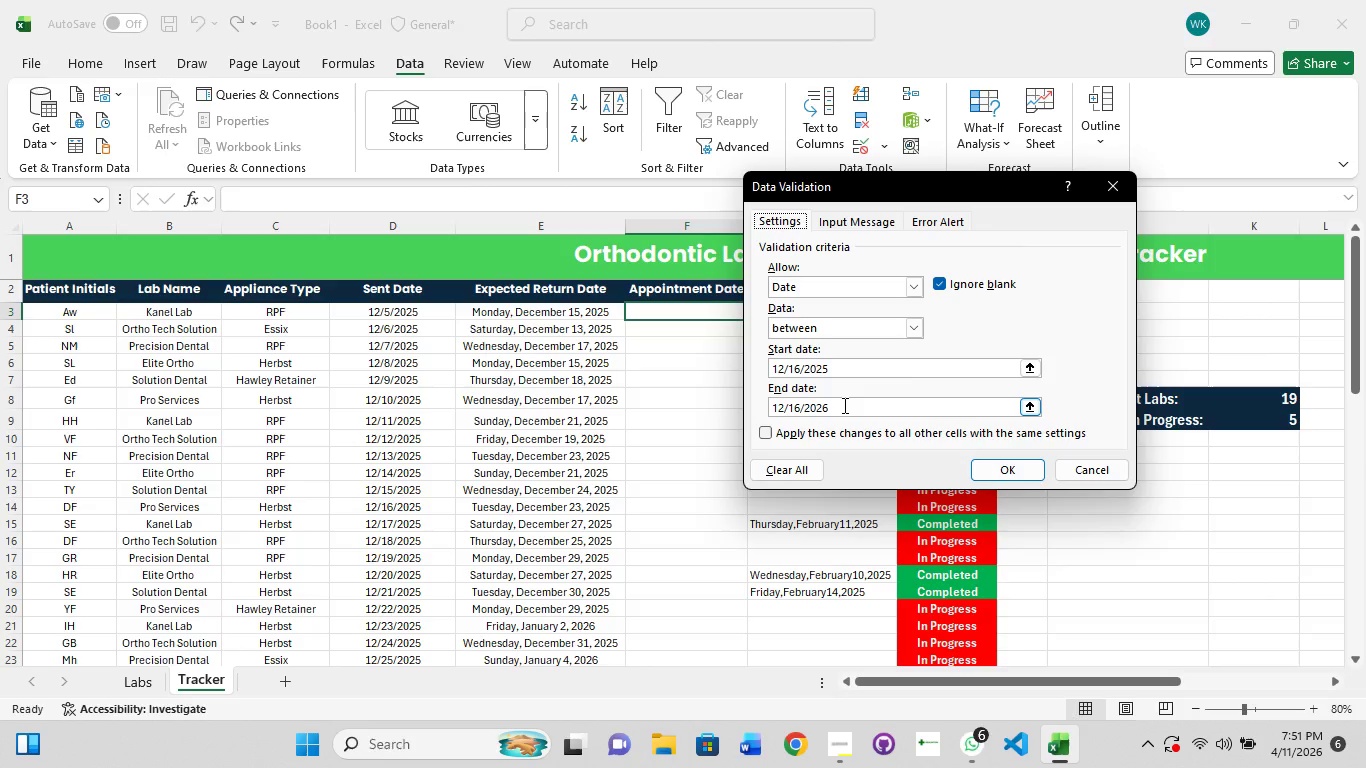 
left_click([912, 323])
 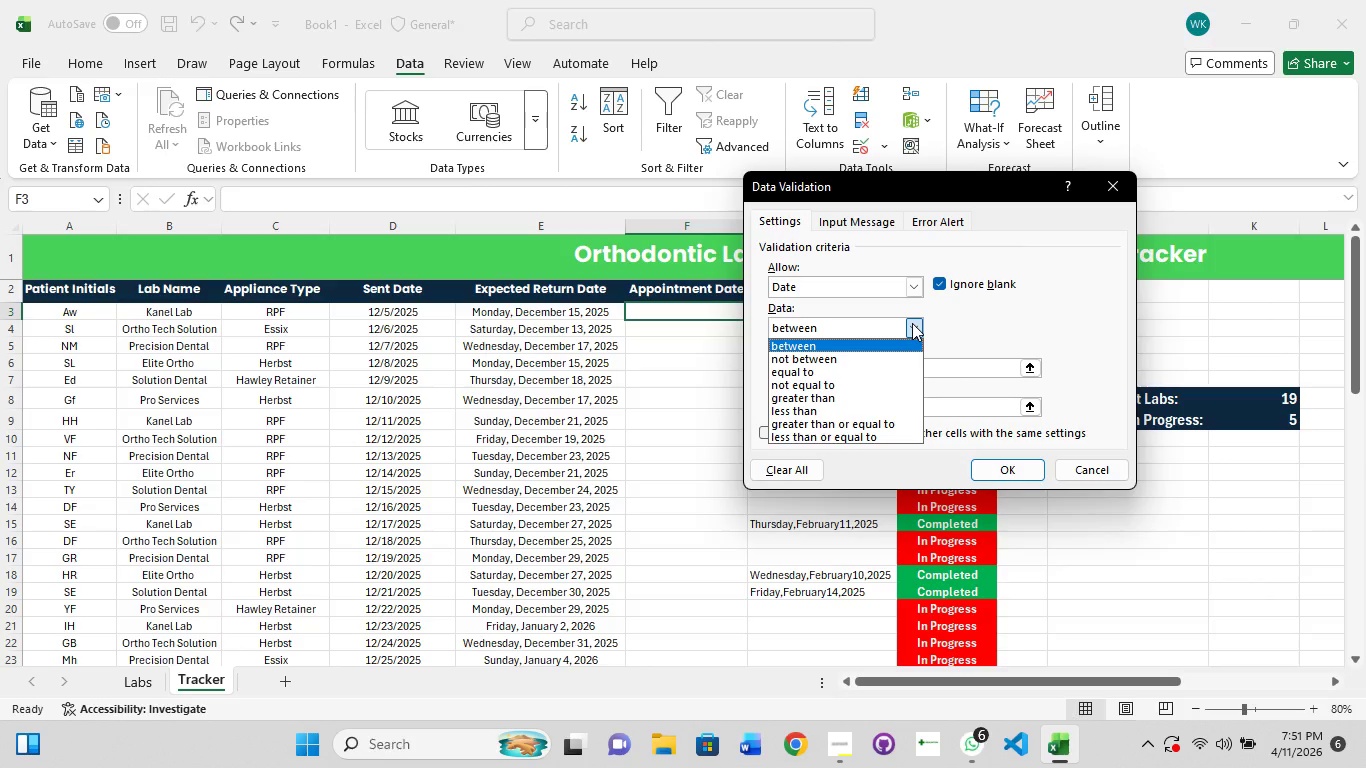 
left_click([912, 323])
 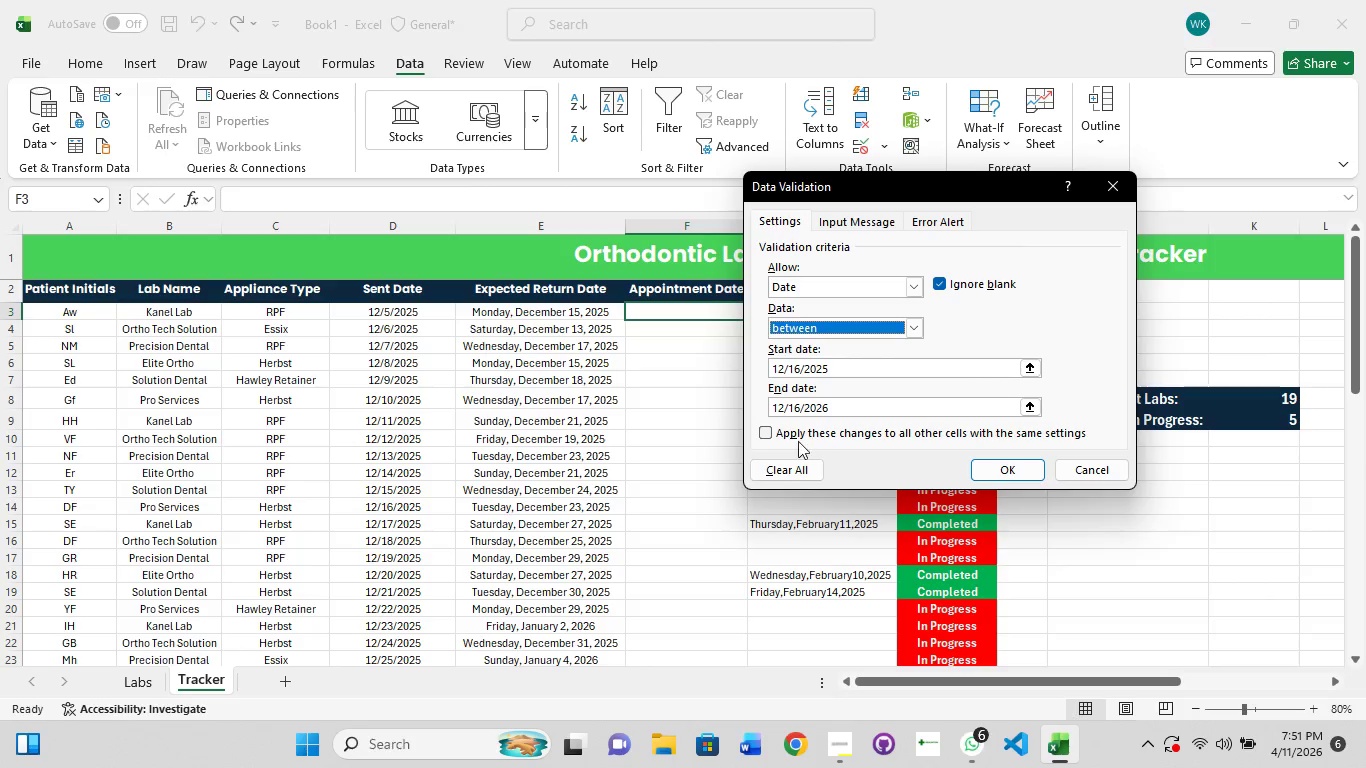 
left_click([766, 432])
 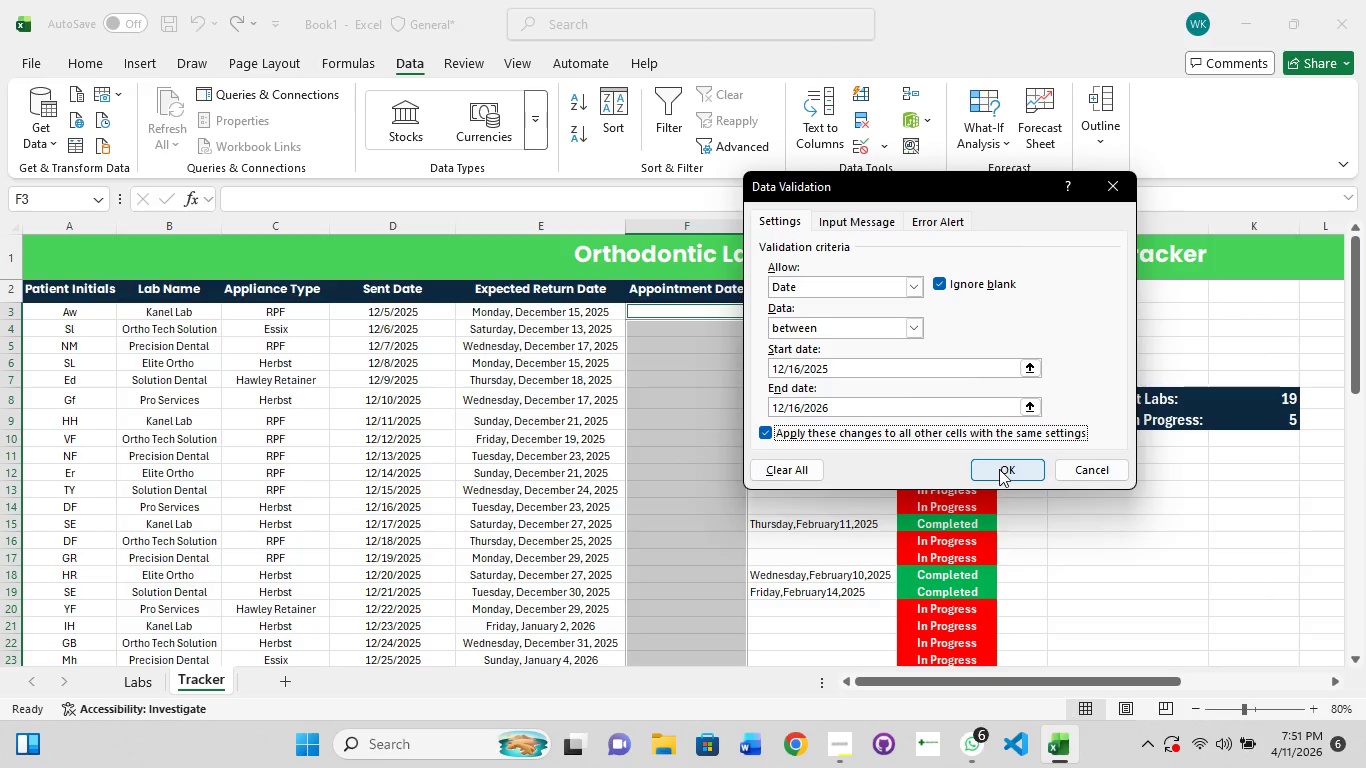 
left_click([1000, 469])
 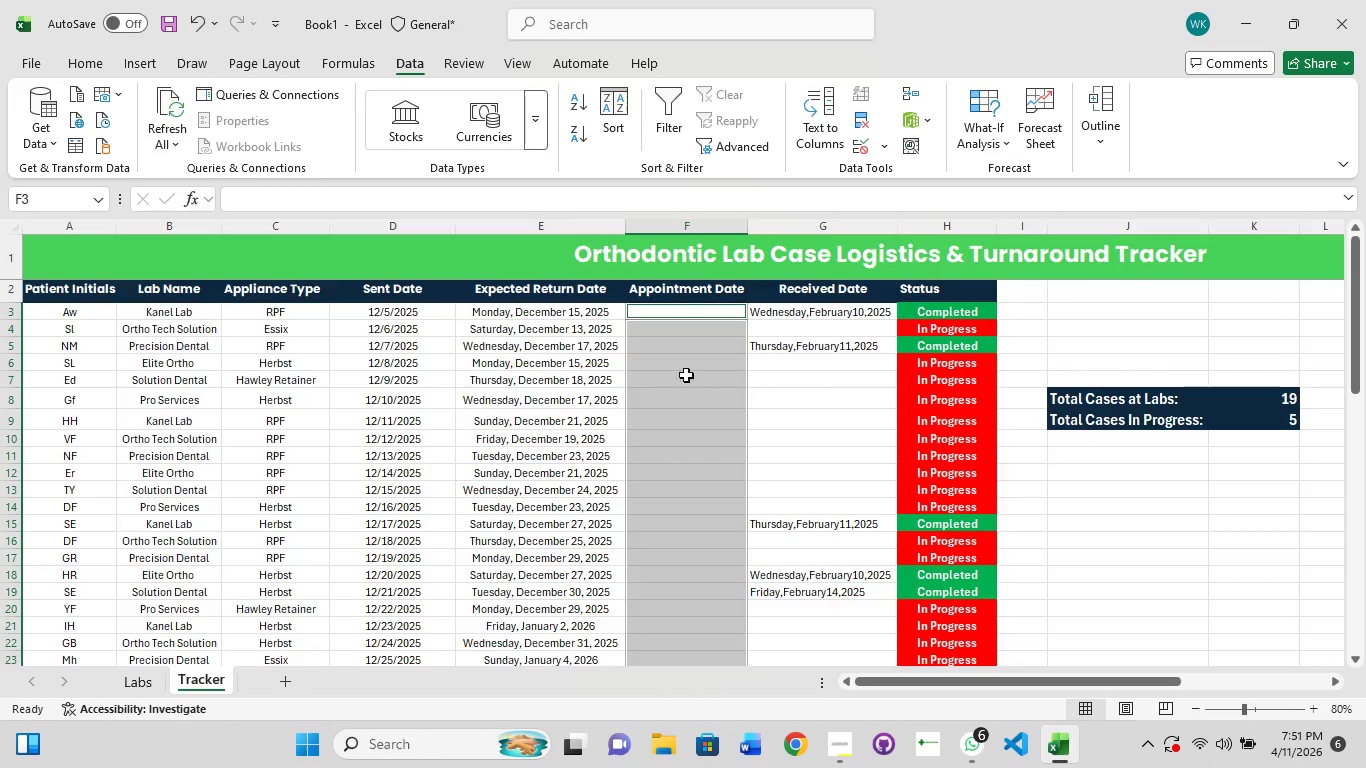 
left_click([689, 334])
 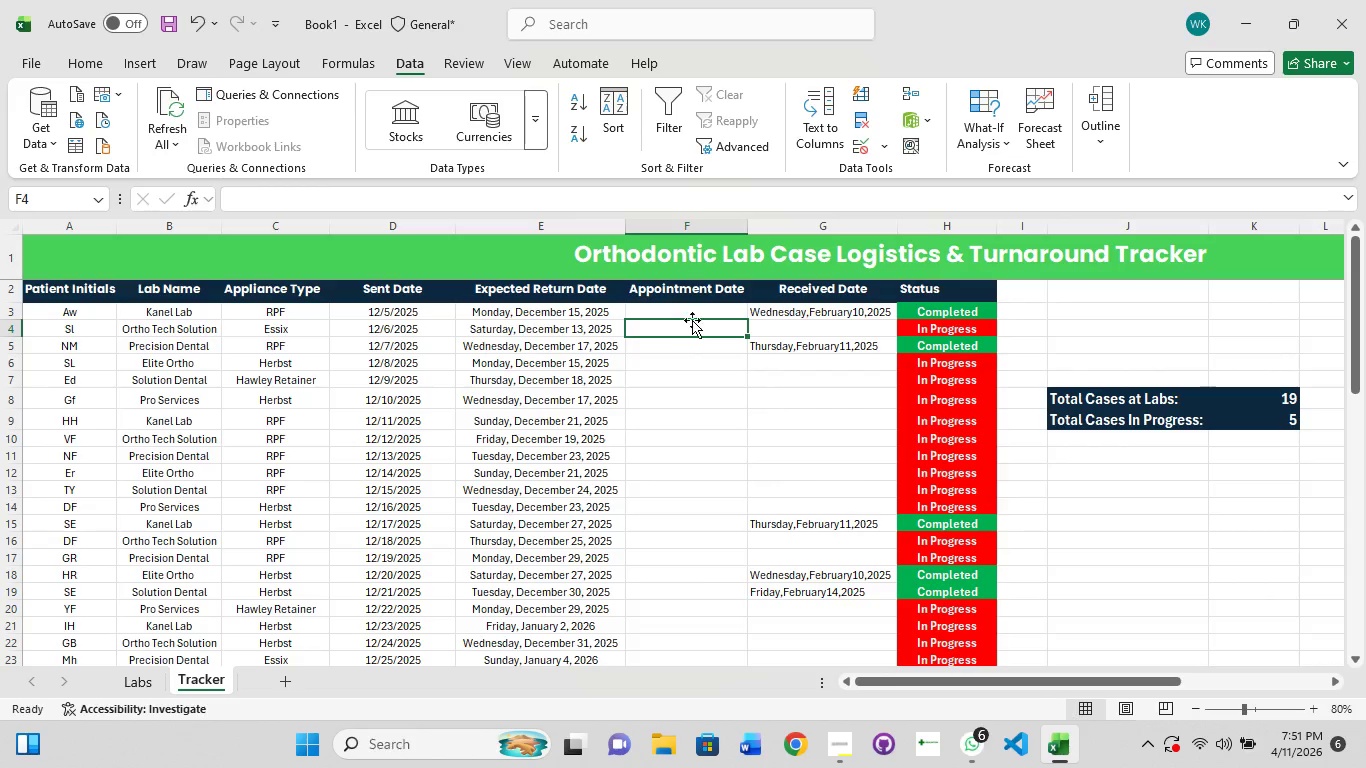 
left_click([692, 320])
 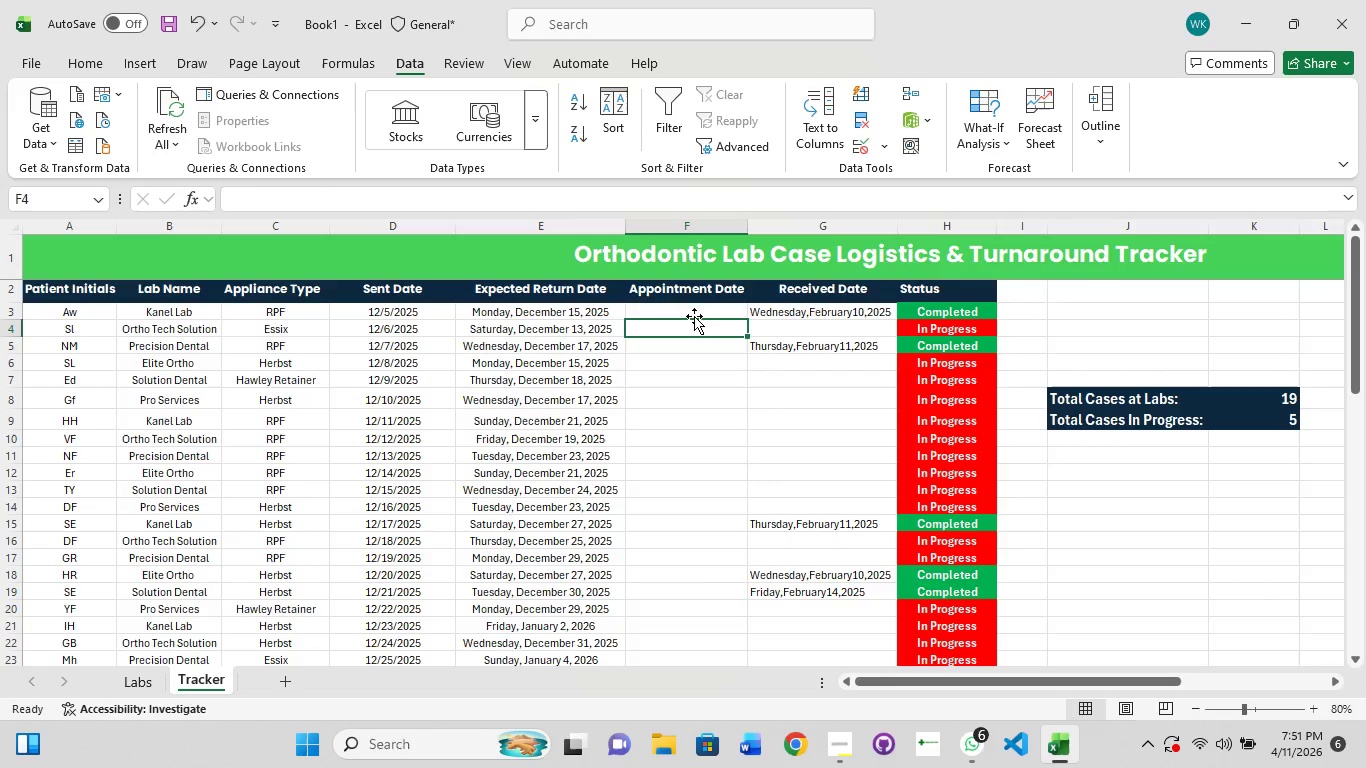 
left_click([695, 315])
 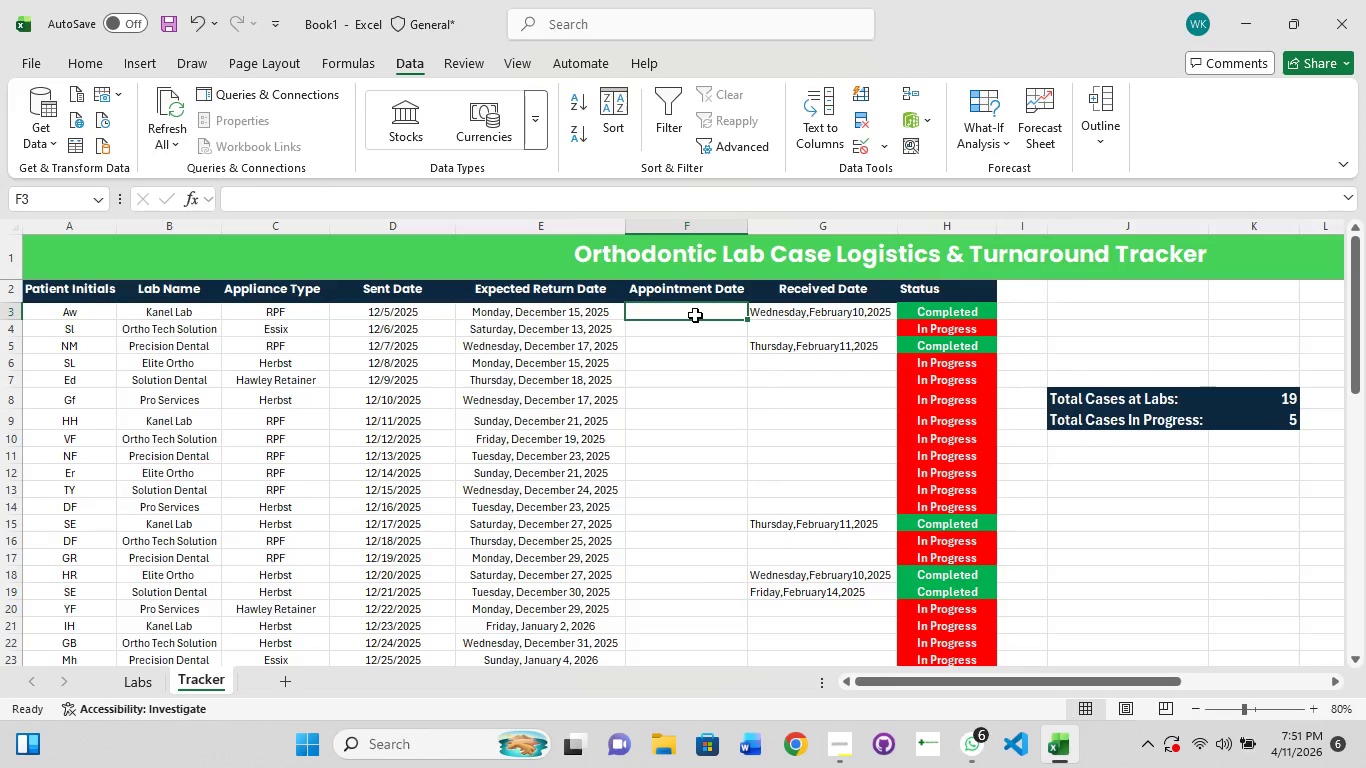 
key(Control+Z)
 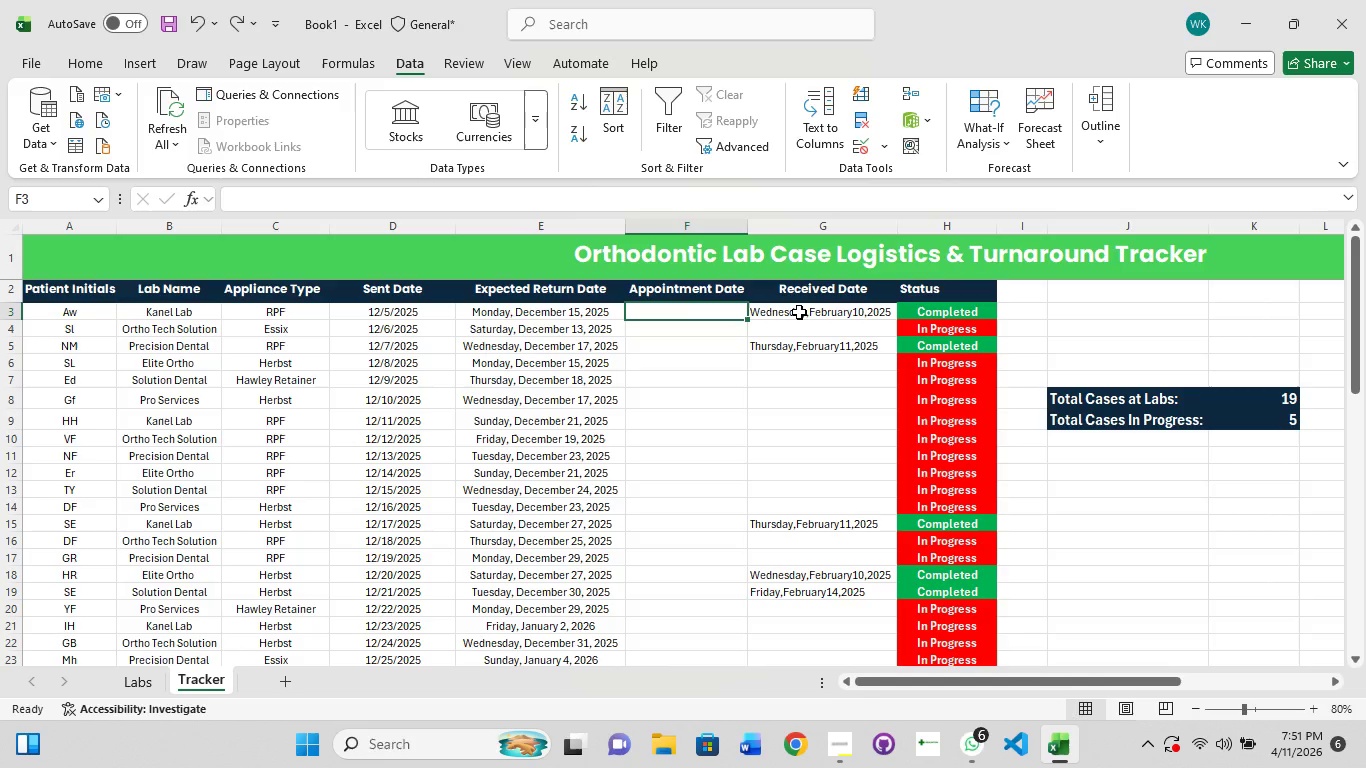 
wait(12.23)
 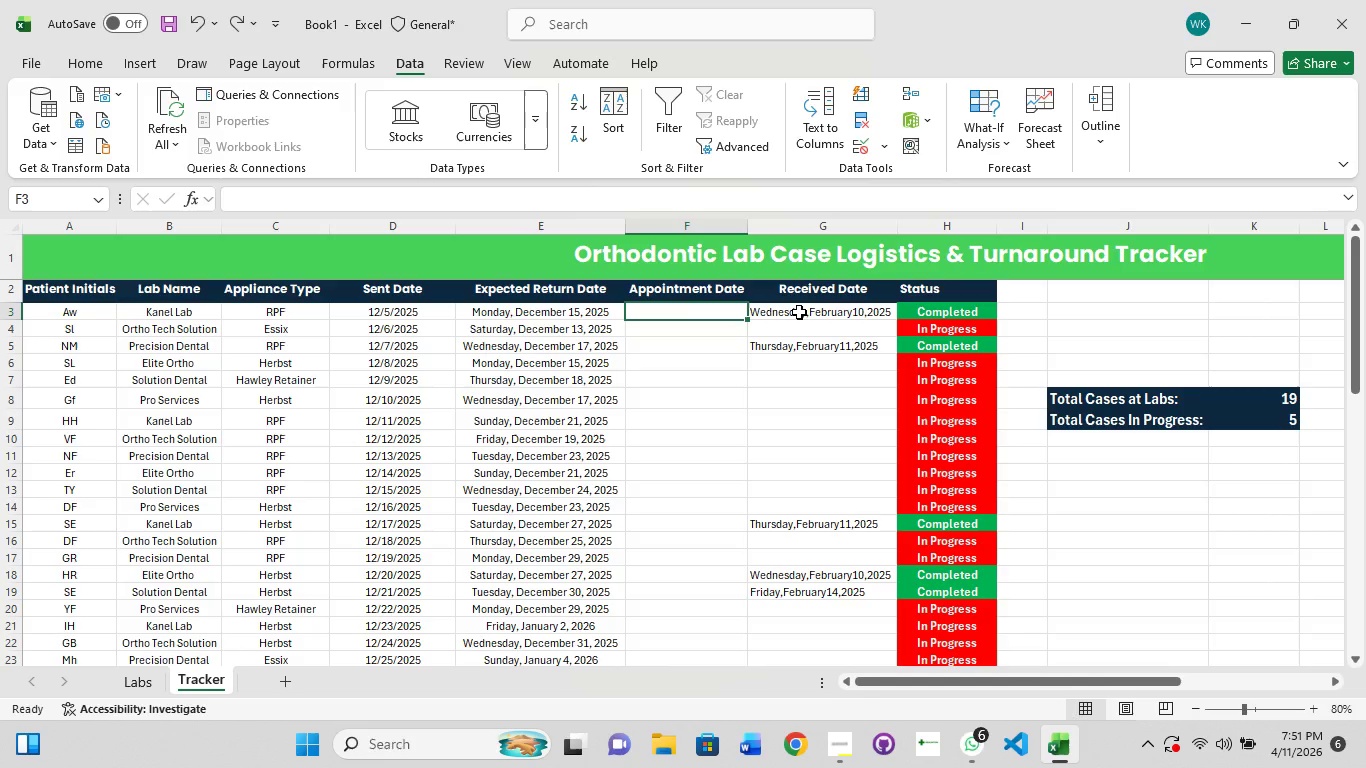 
left_click([799, 312])
 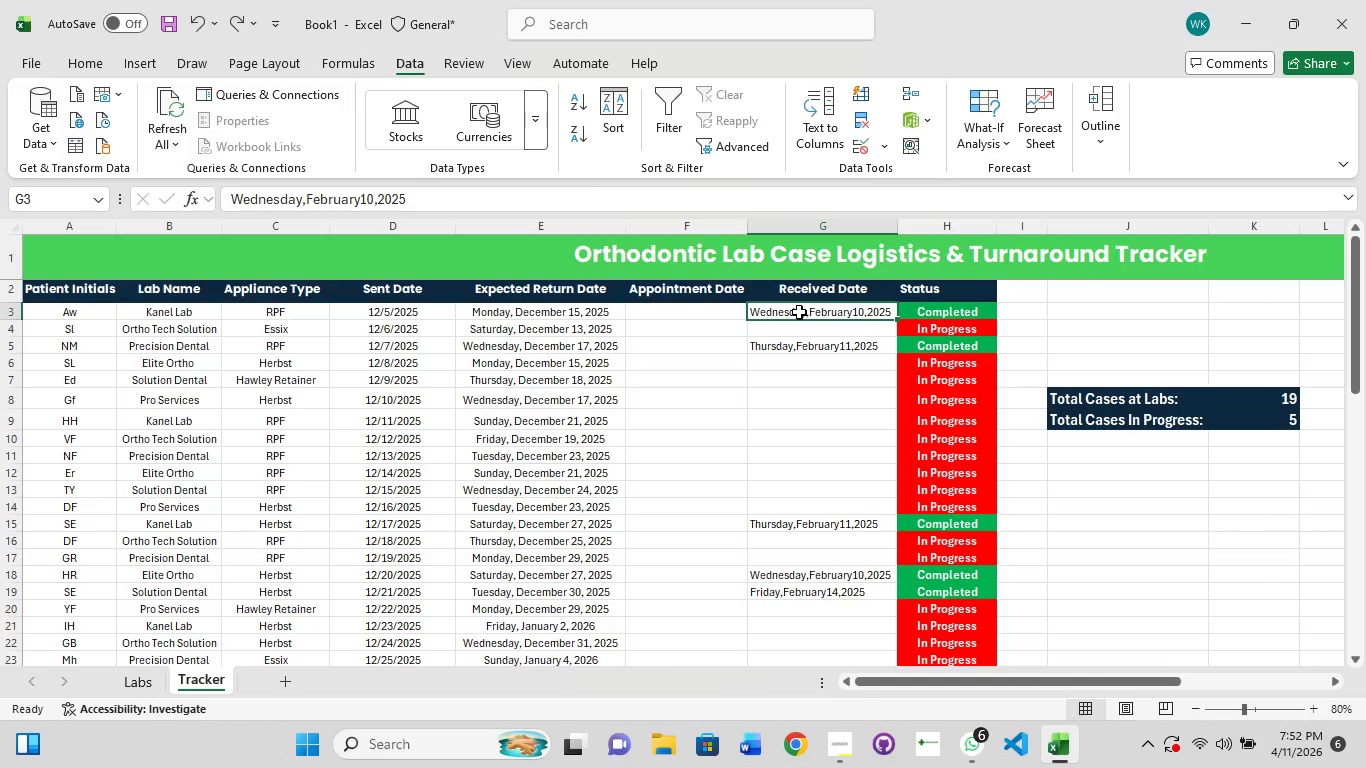 
wait(10.28)
 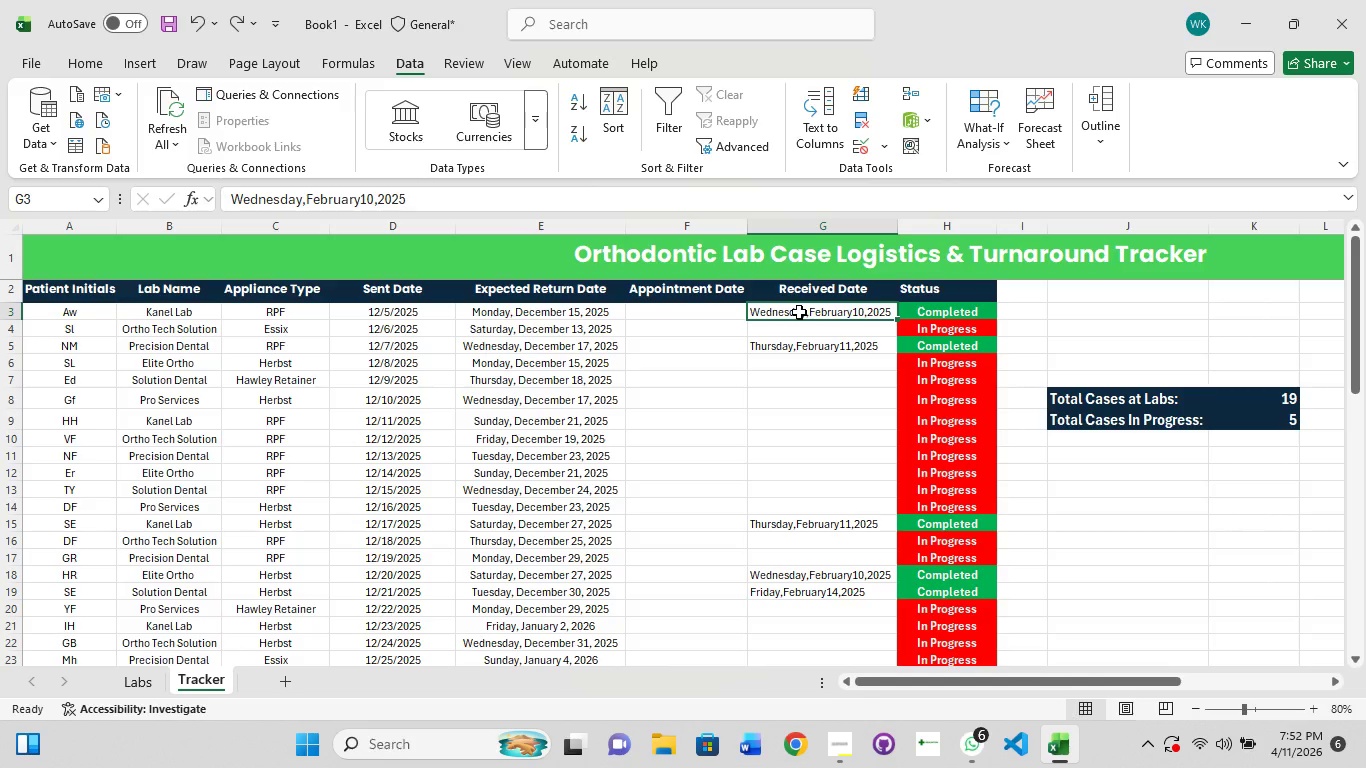 
left_click([705, 316])
 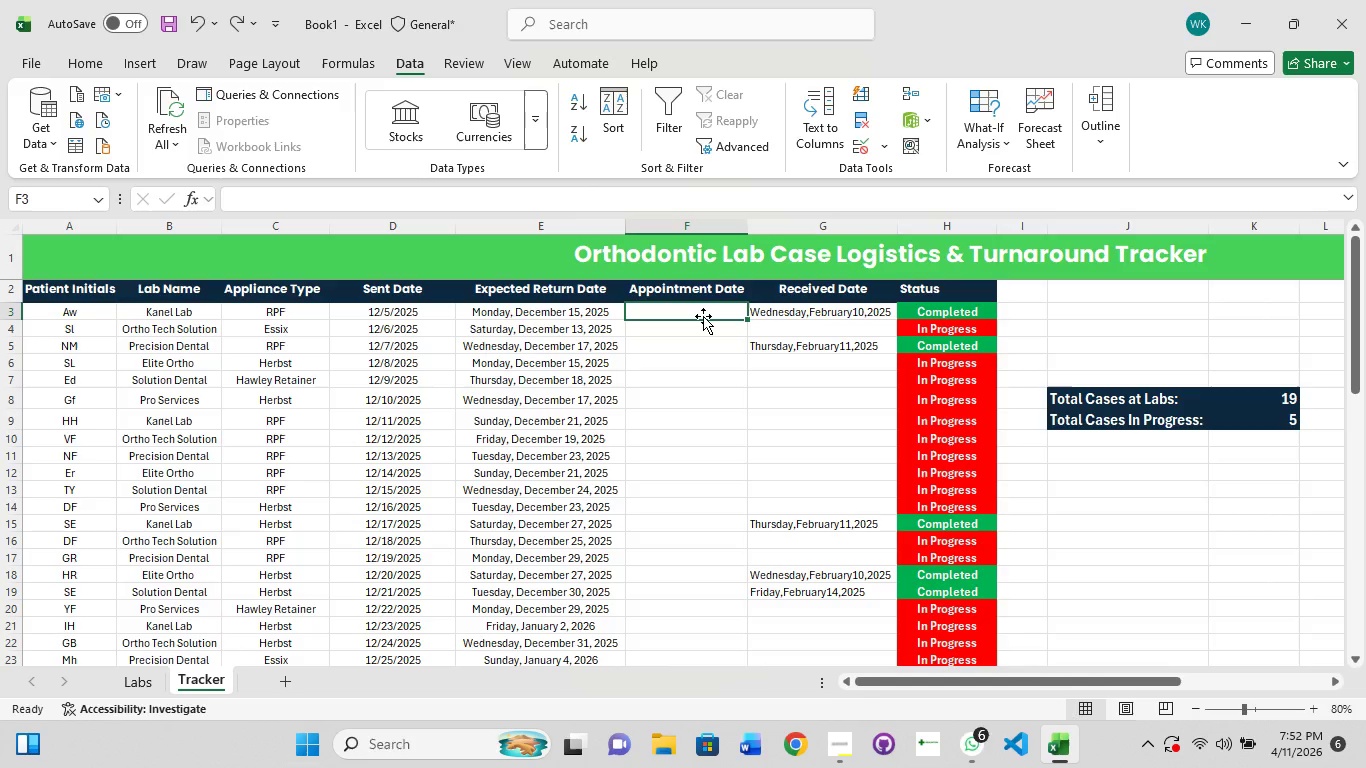 
wait(7.39)
 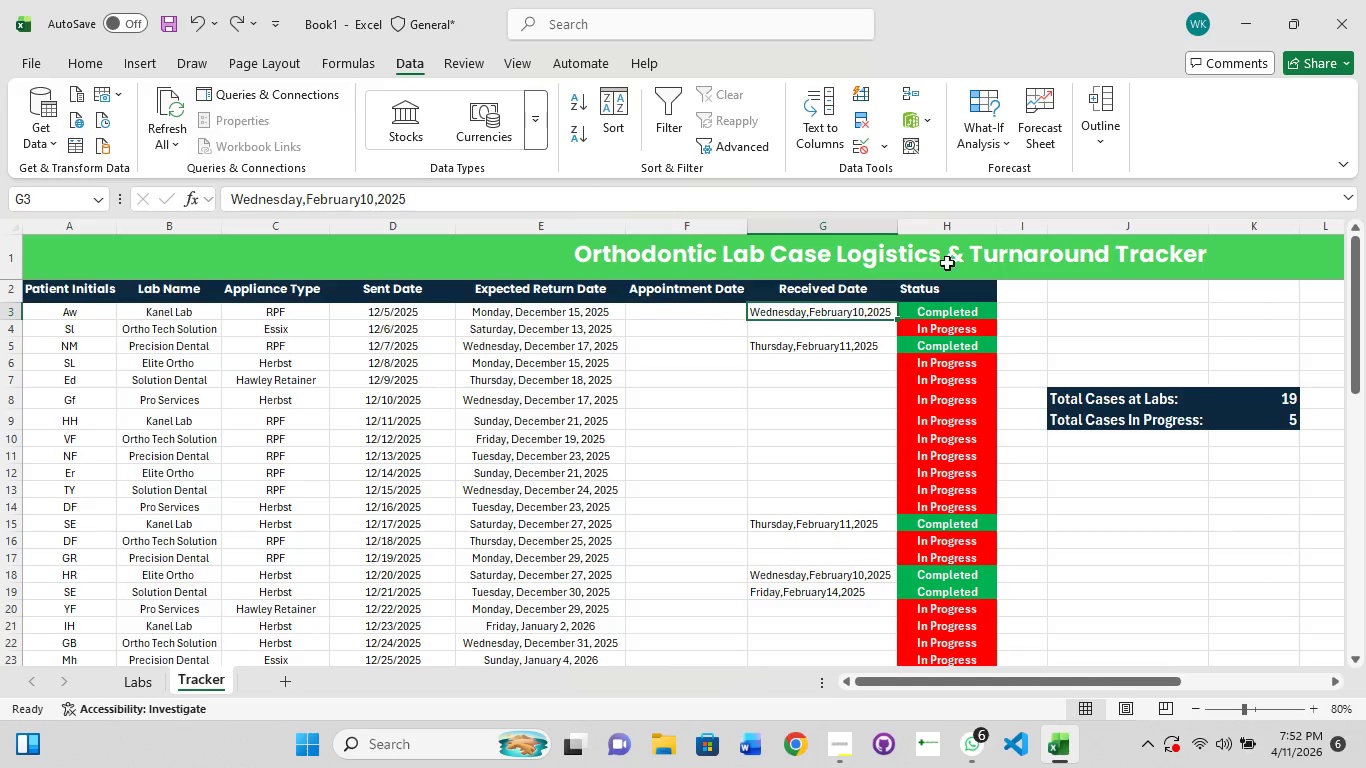 
left_click([398, 308])
 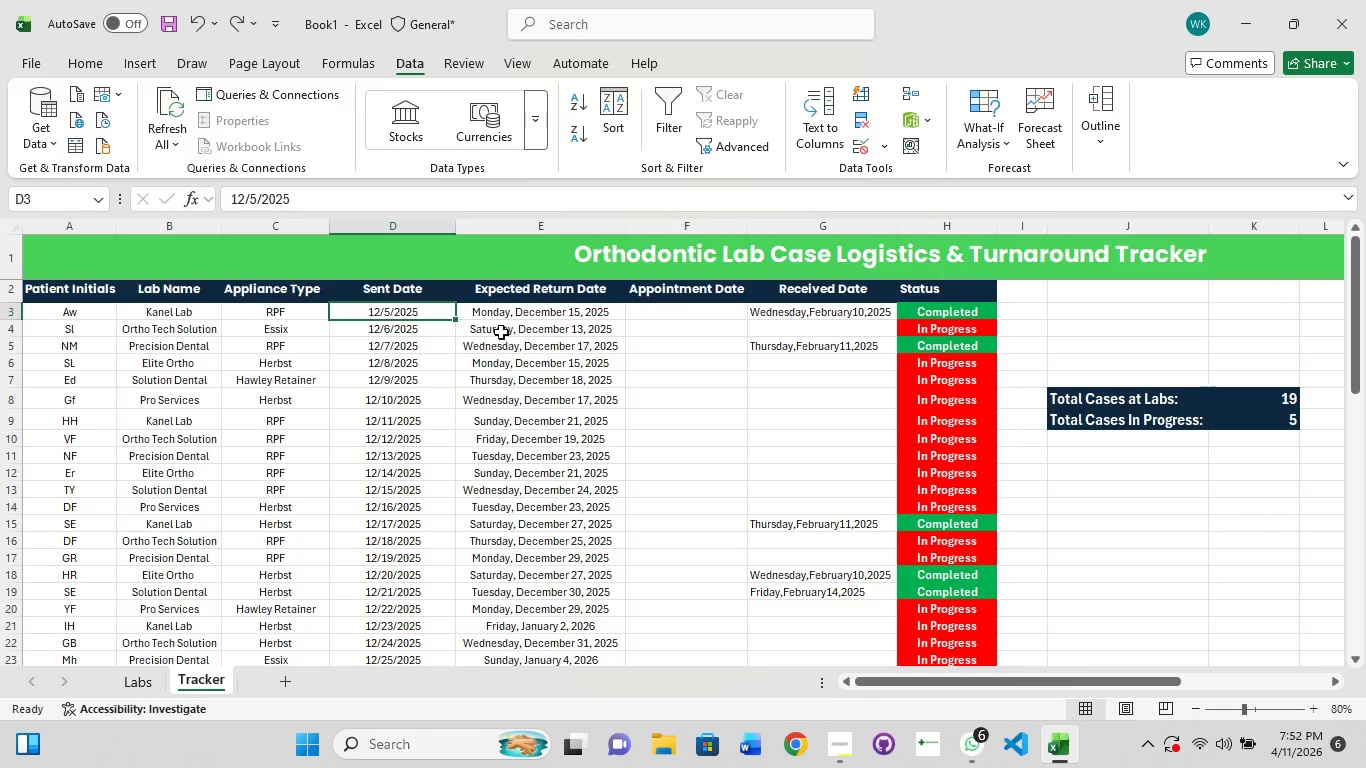 
left_click([516, 319])
 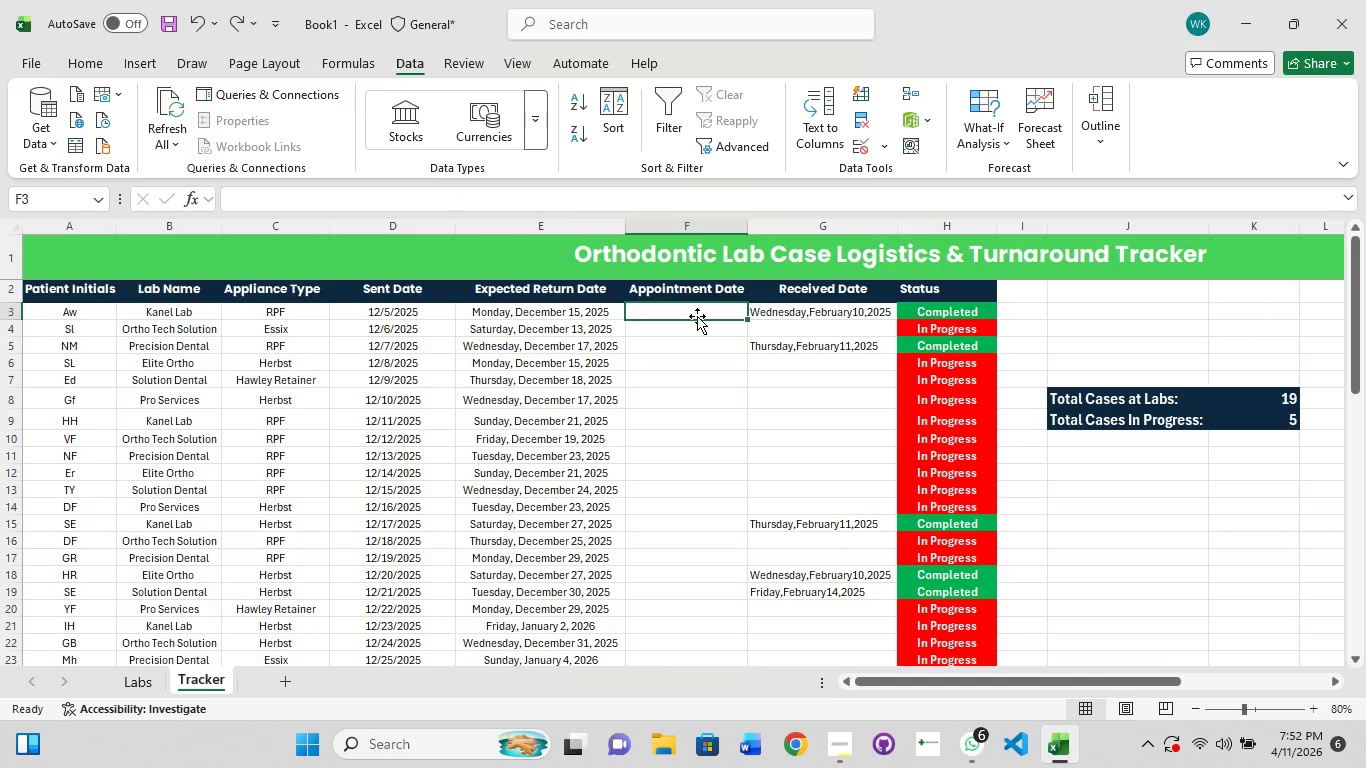 
wait(11.25)
 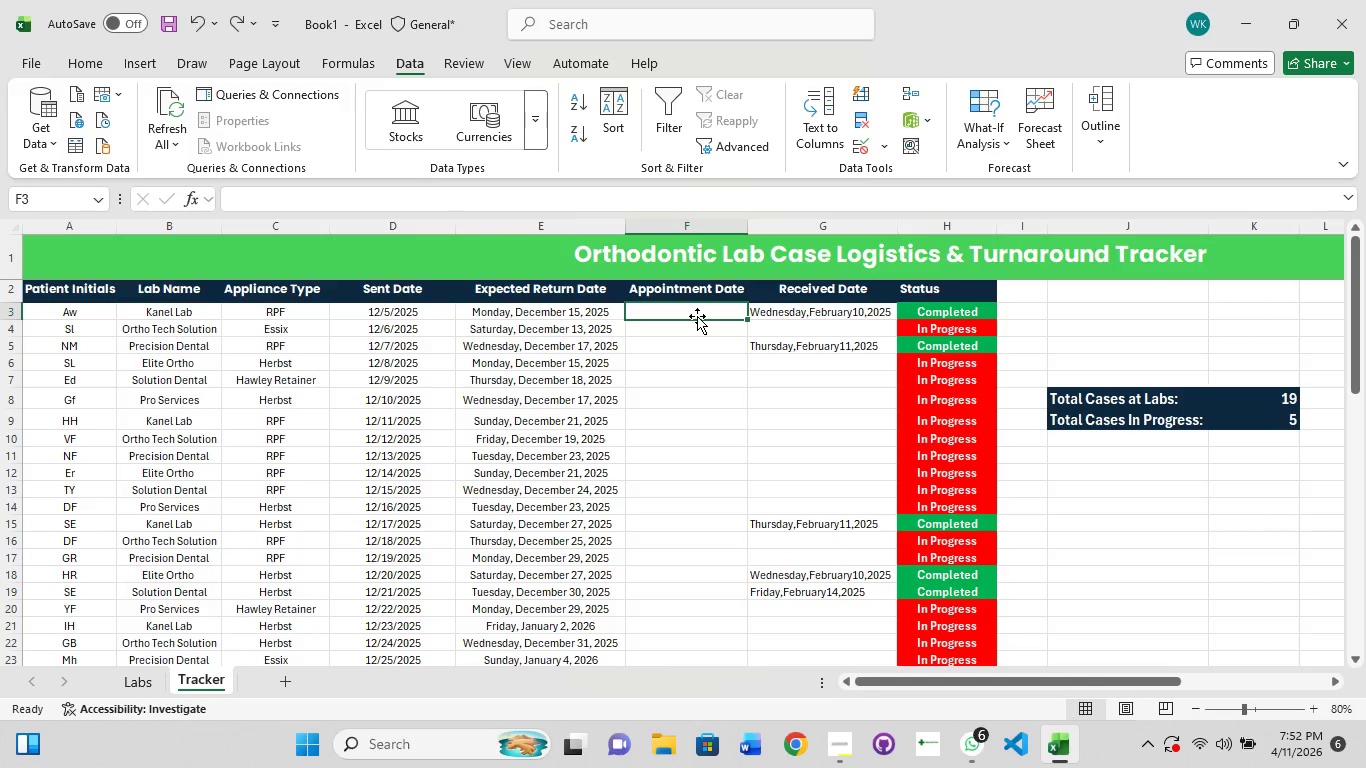 
left_click([81, 56])
 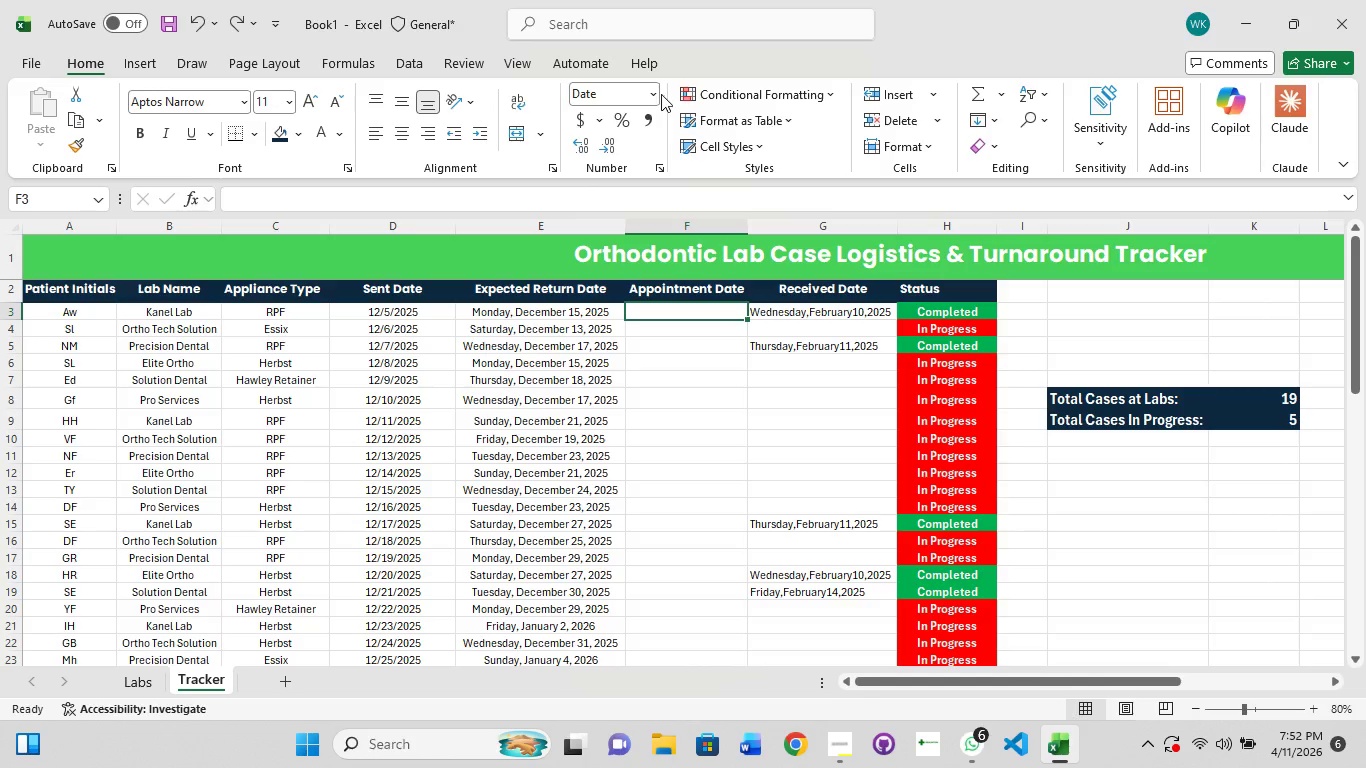 
left_click([658, 96])
 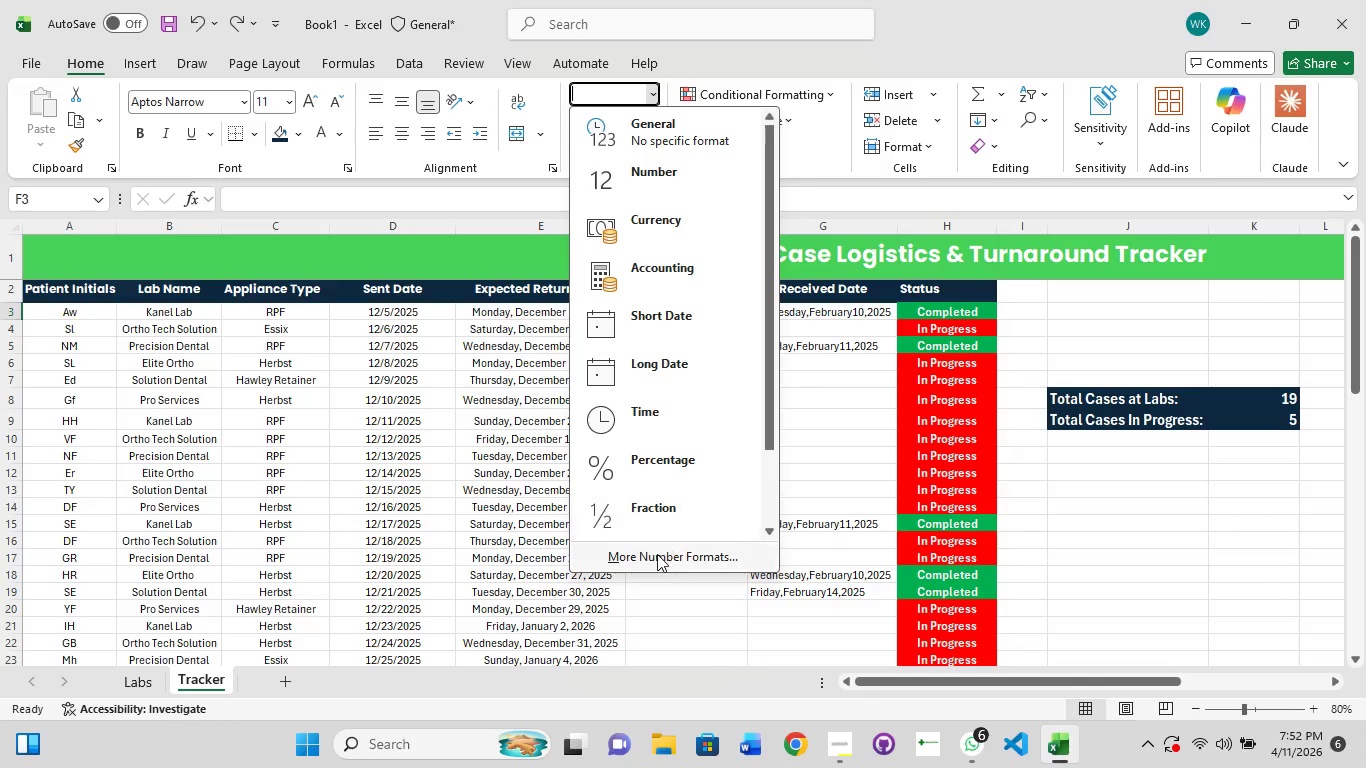 
left_click([659, 556])
 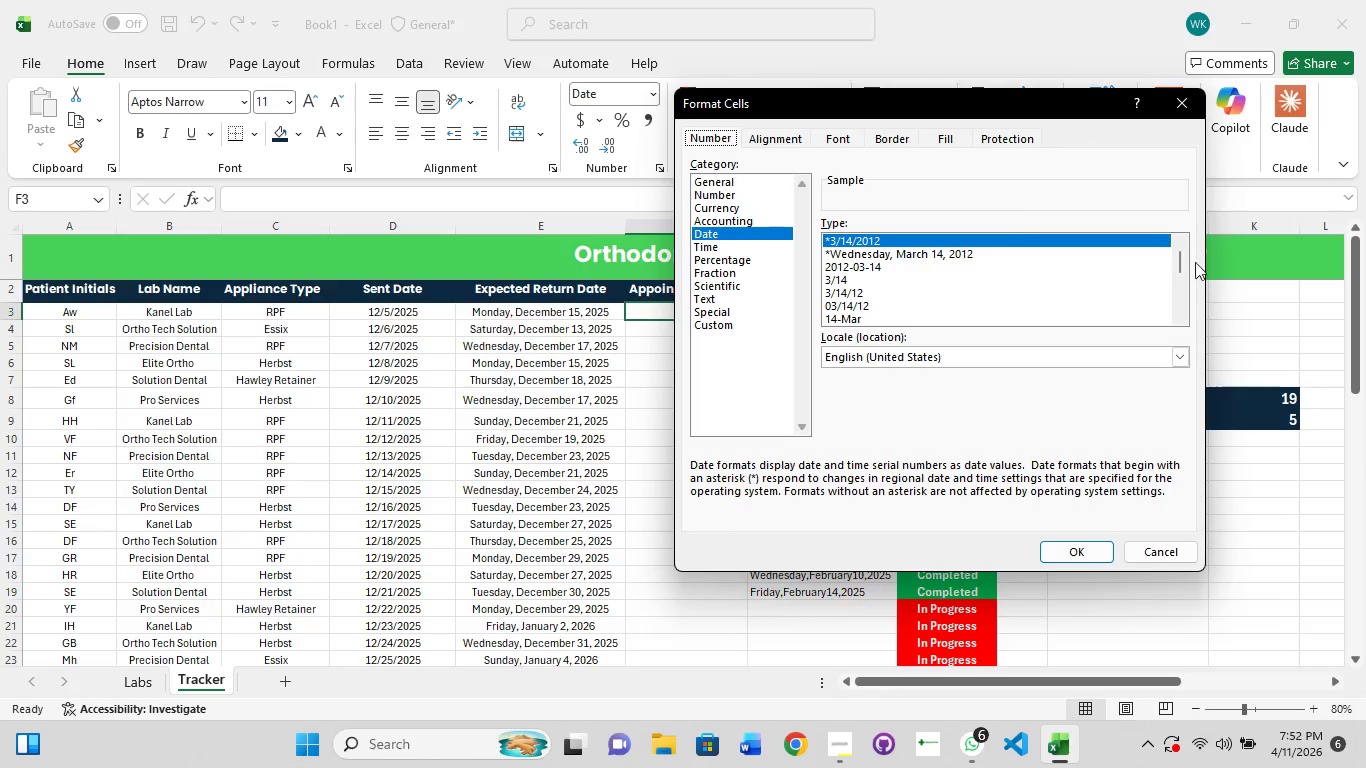 
left_click_drag(start_coordinate=[1179, 266], to_coordinate=[1192, 352])
 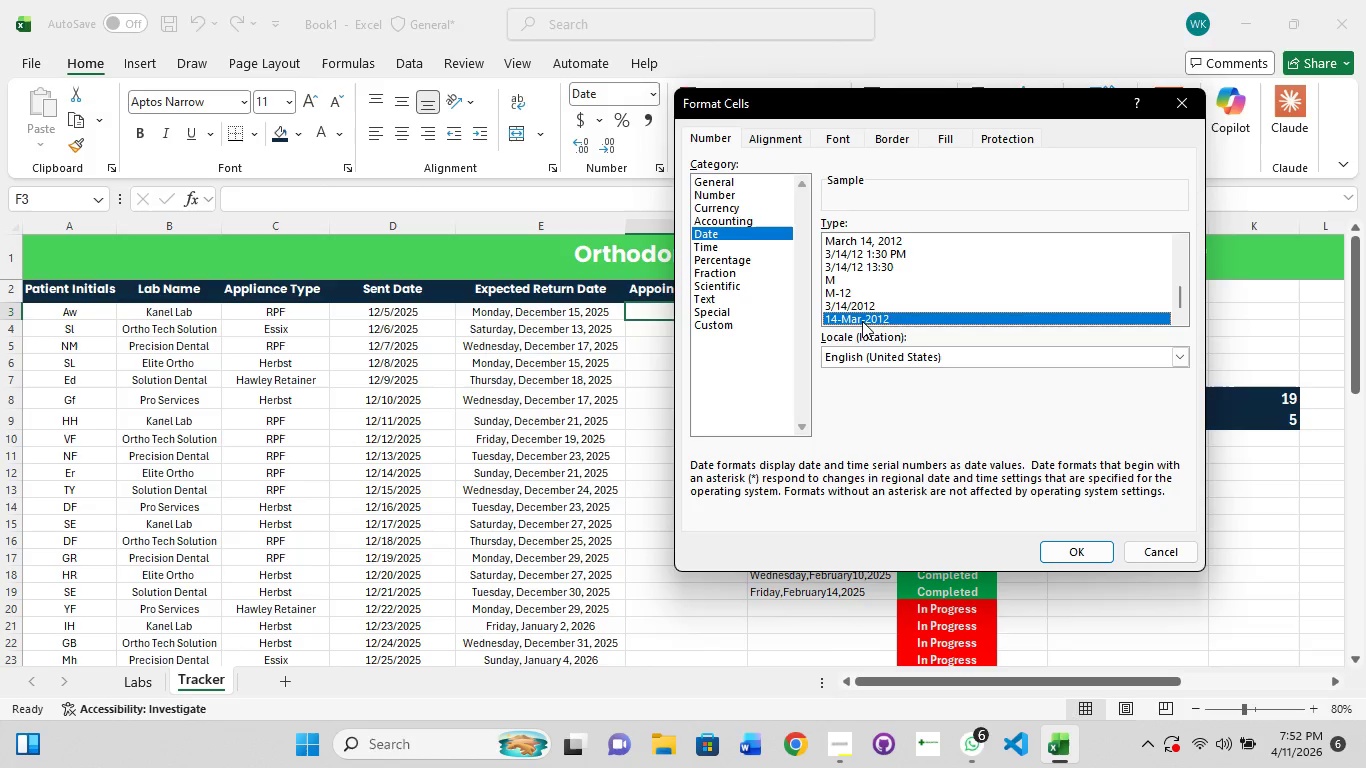 
left_click([1097, 548])
 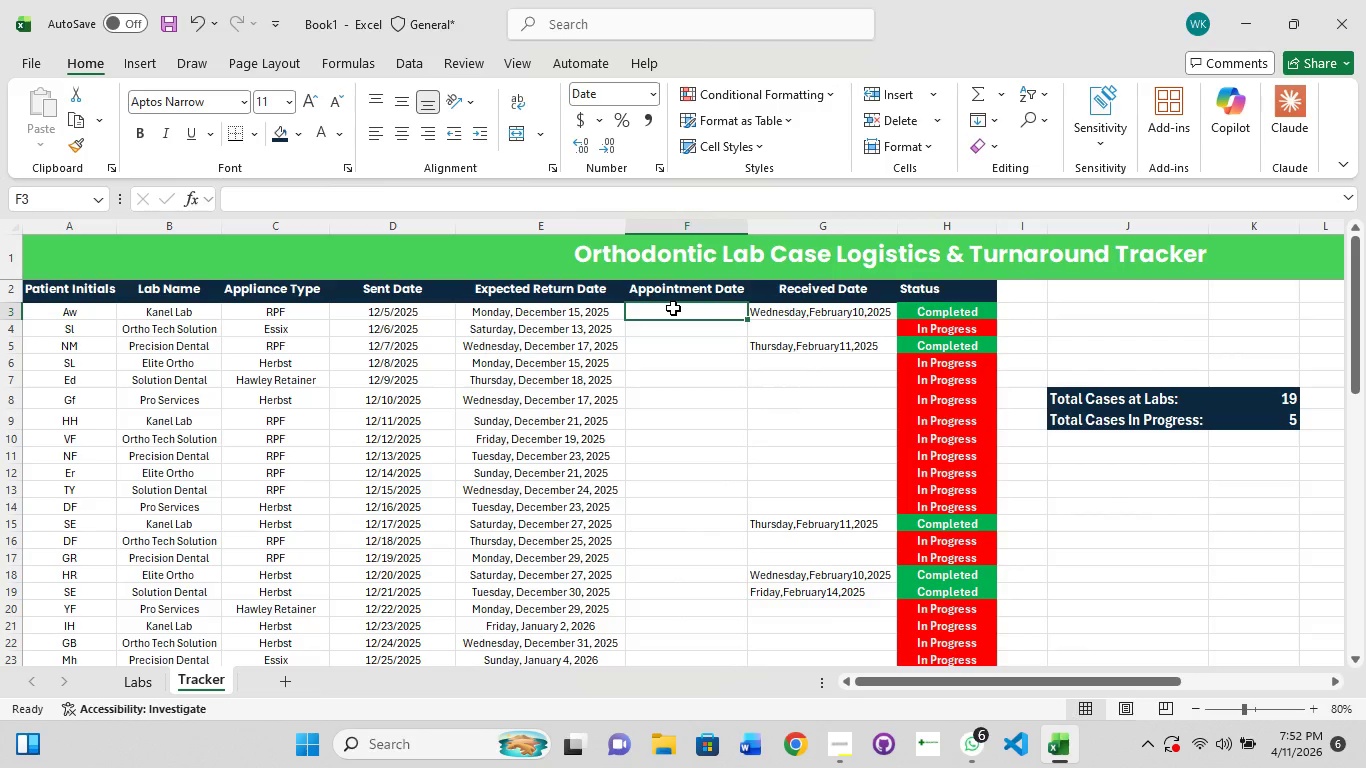 
left_click([673, 308])
 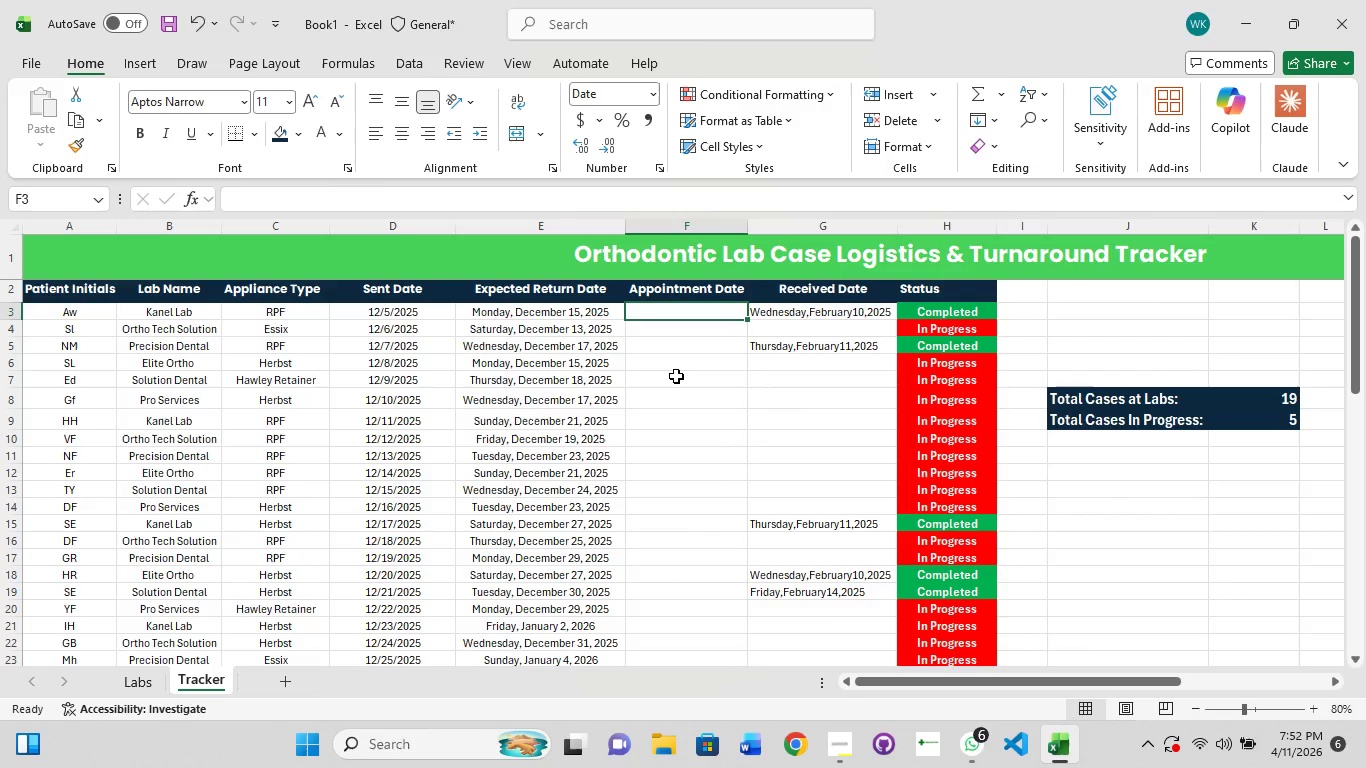 
left_click([676, 376])
 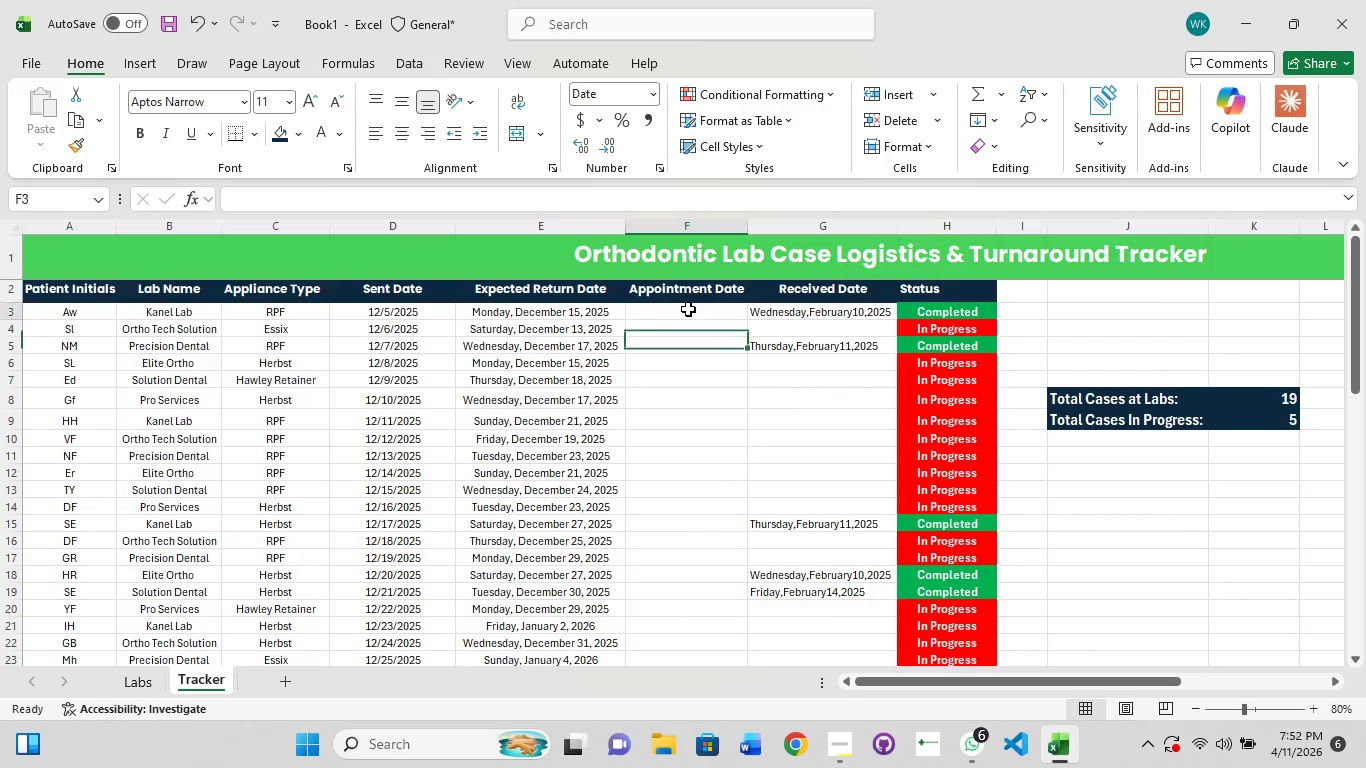 
left_click([688, 309])
 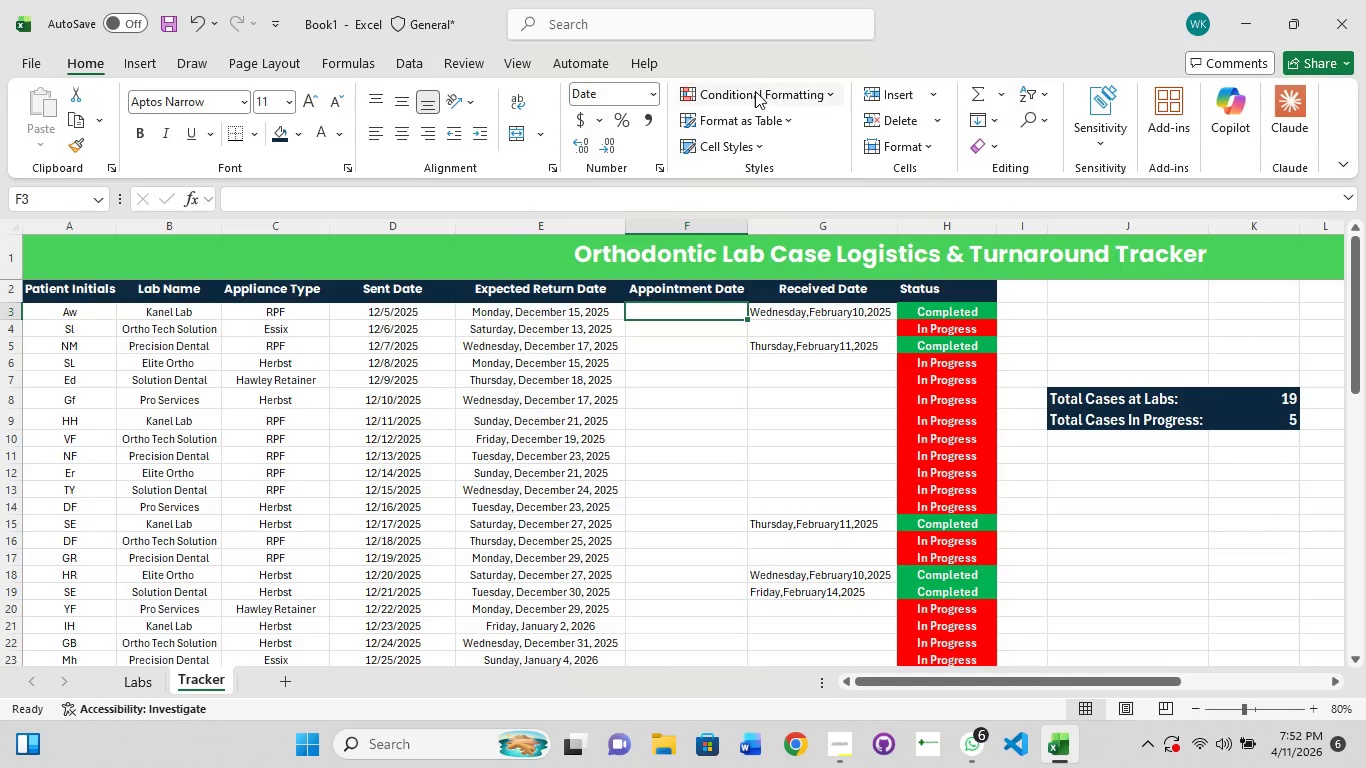 
wait(7.81)
 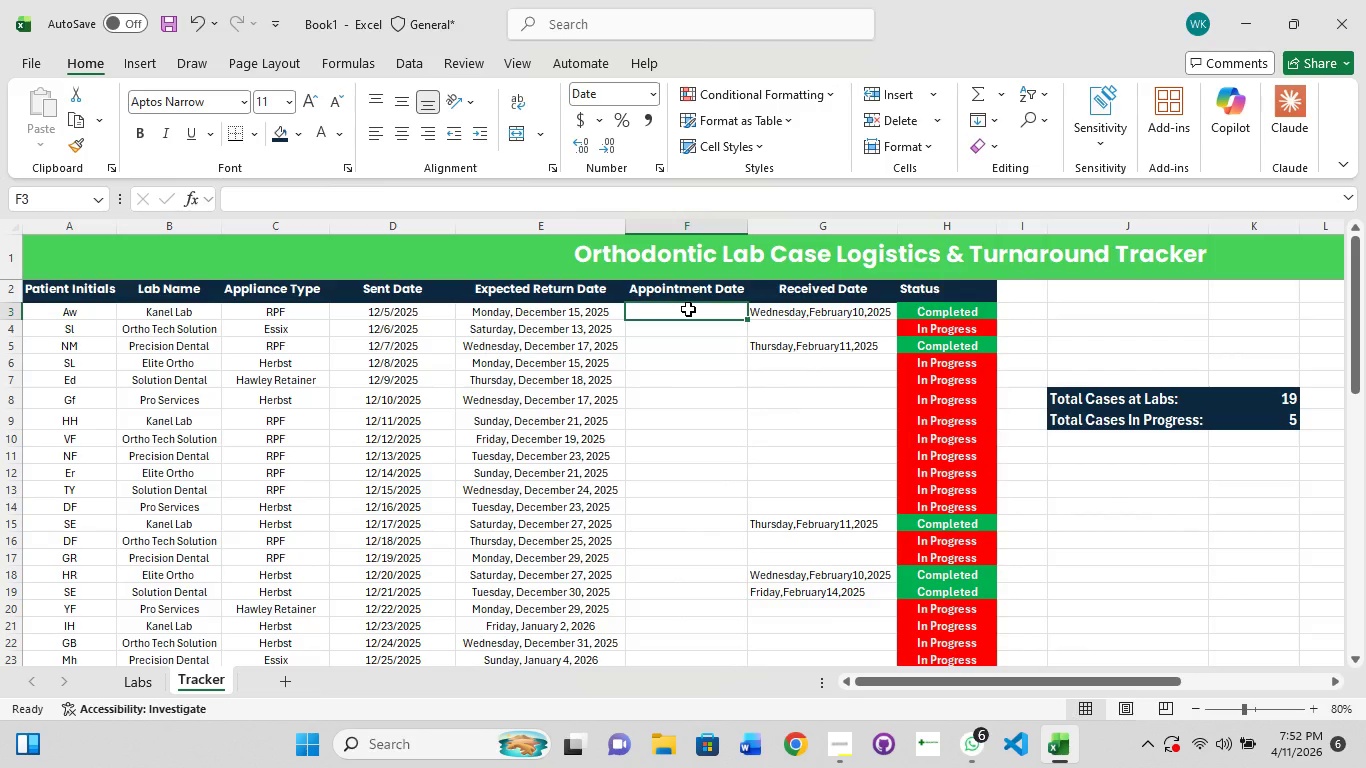 
left_click([397, 57])
 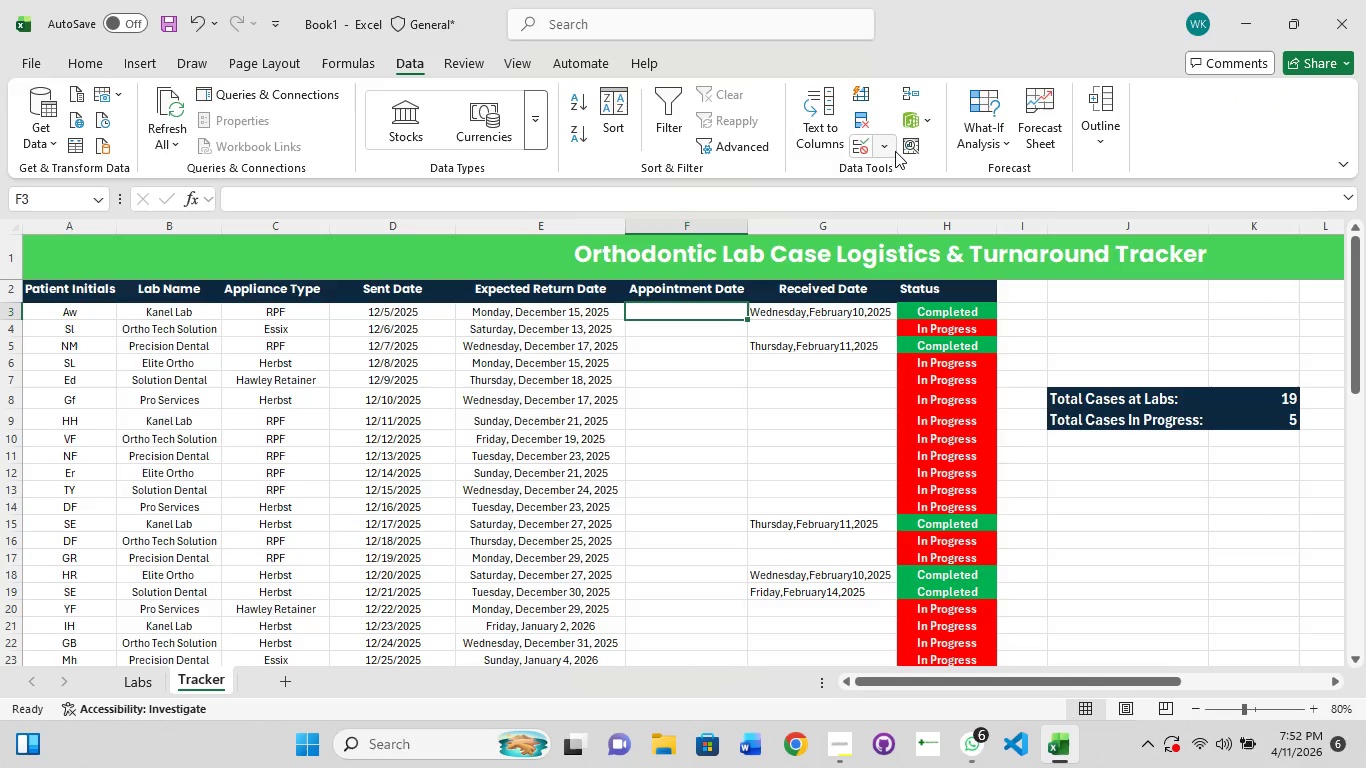 
left_click([889, 151])
 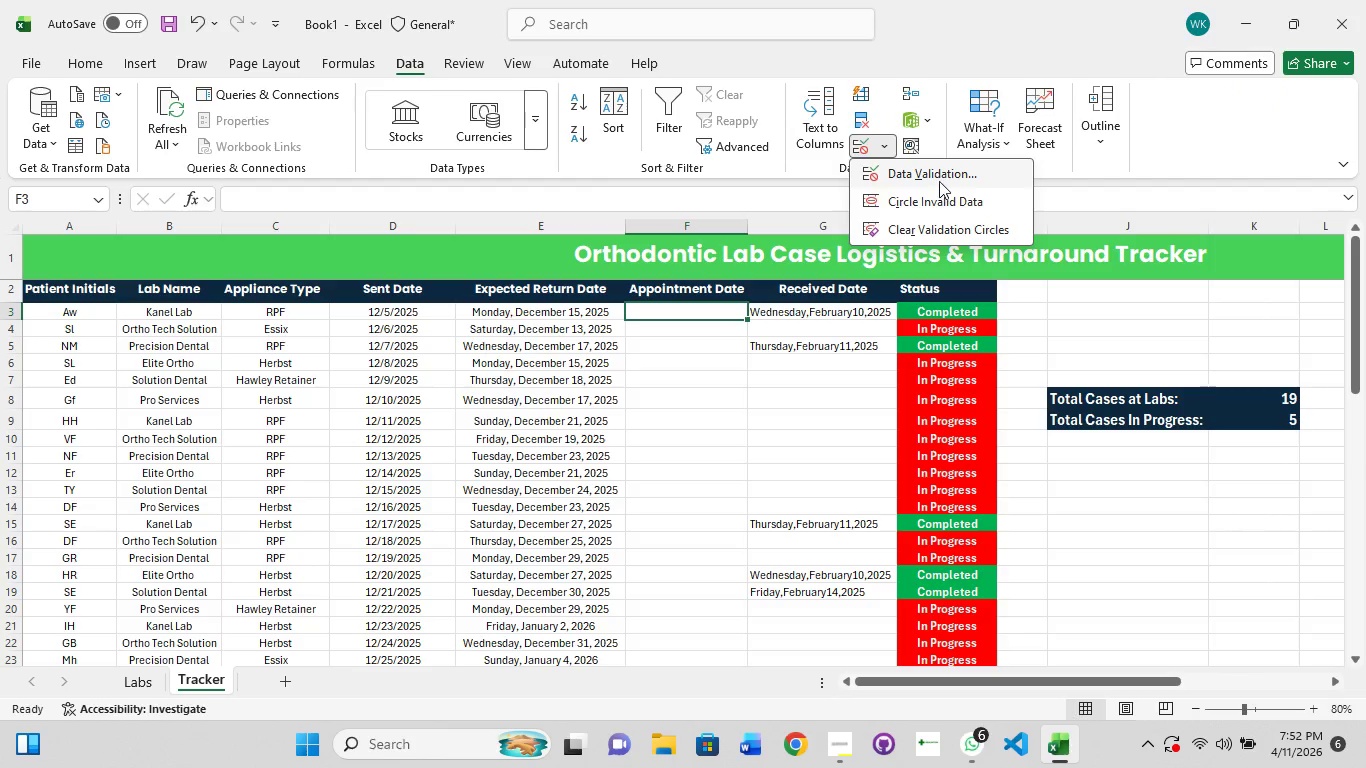 
left_click([939, 181])
 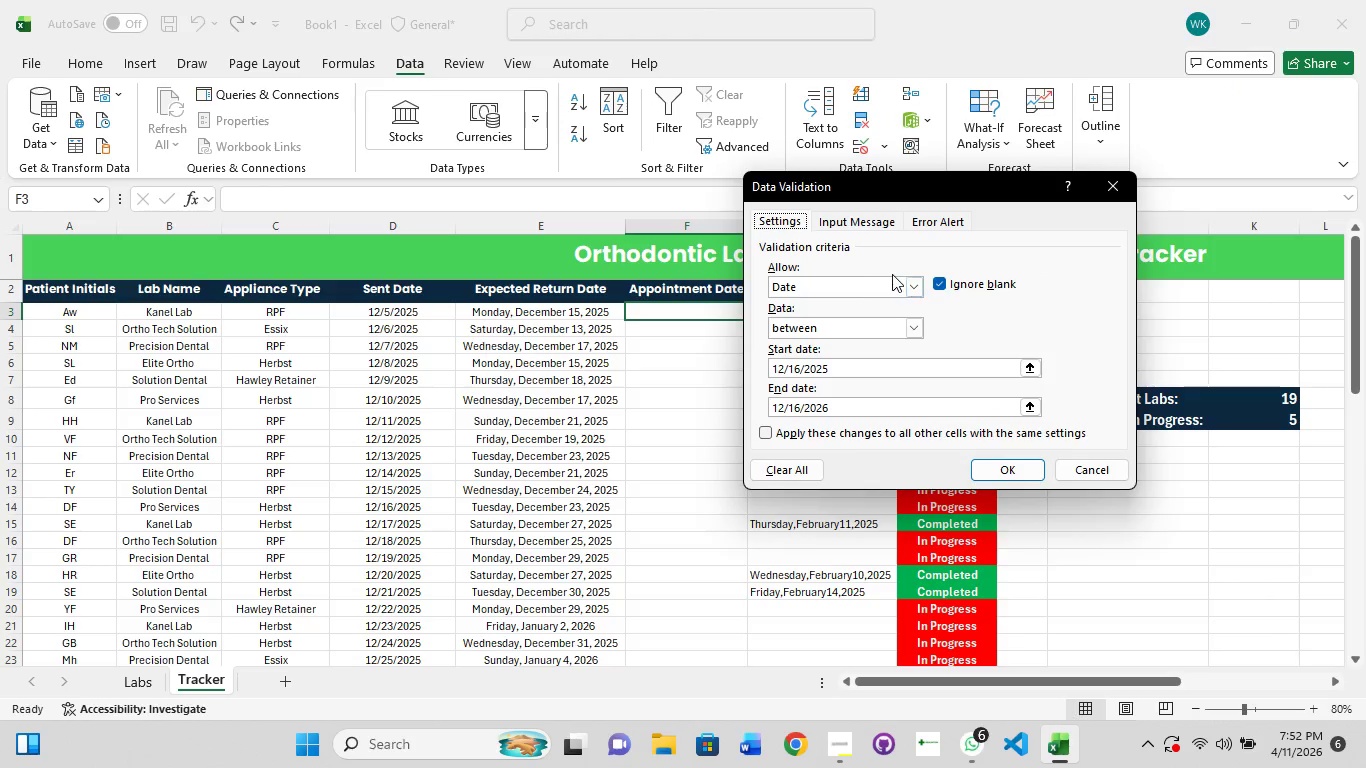 
left_click([904, 282])
 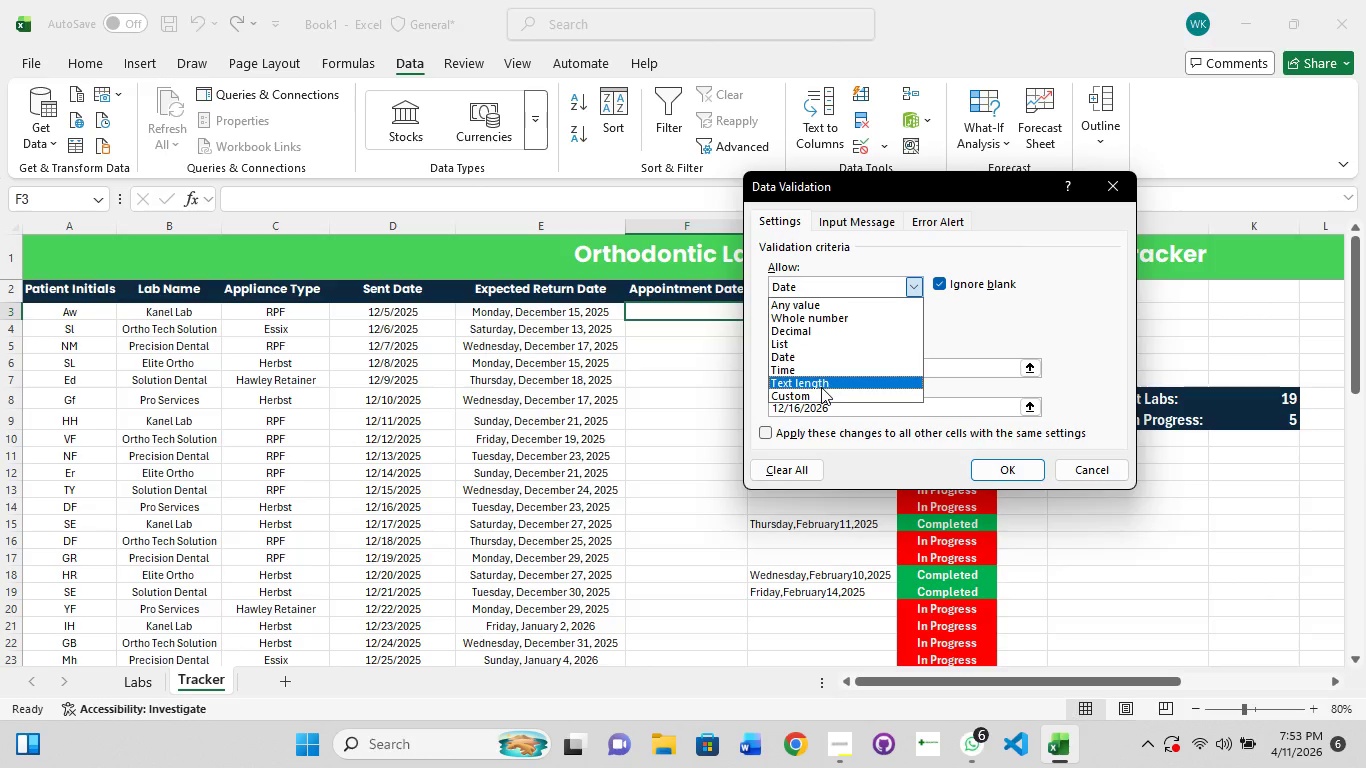 
left_click([821, 396])
 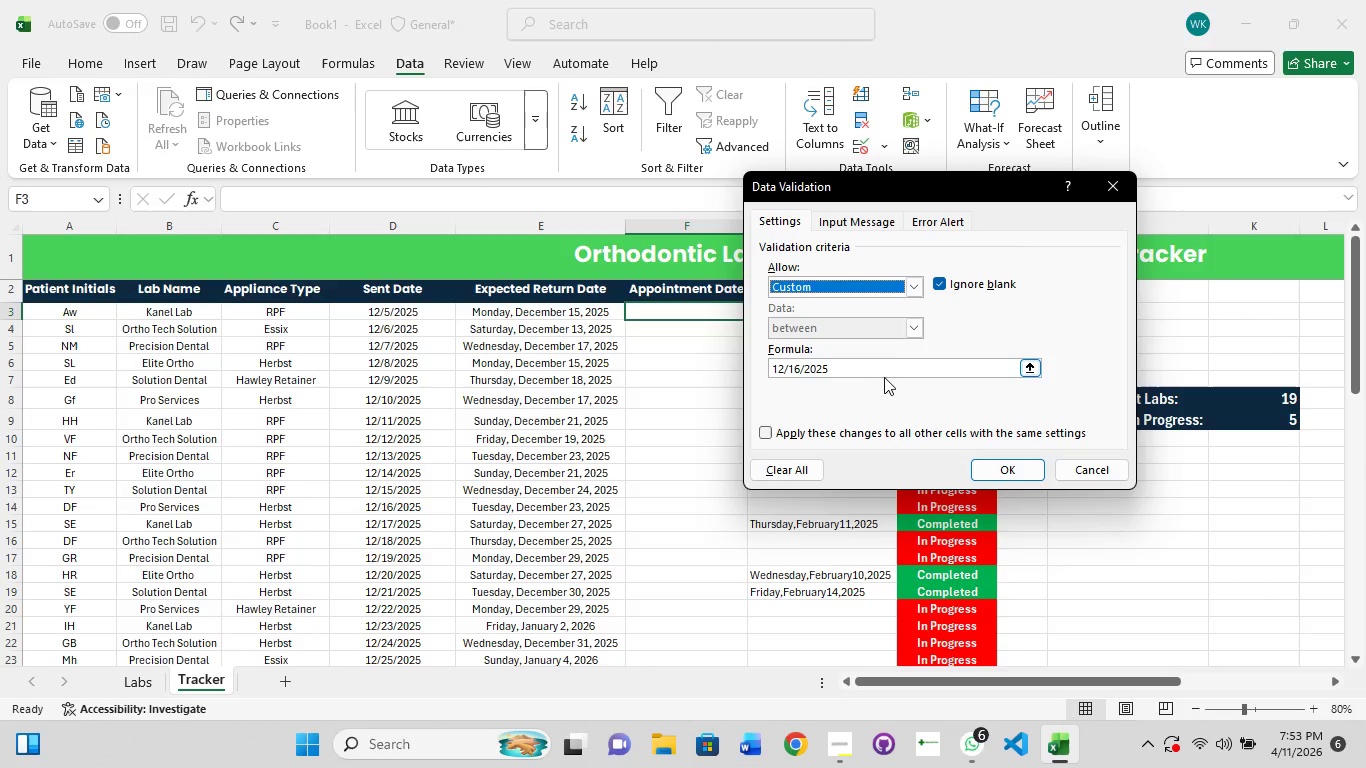 
left_click_drag(start_coordinate=[854, 366], to_coordinate=[609, 377])
 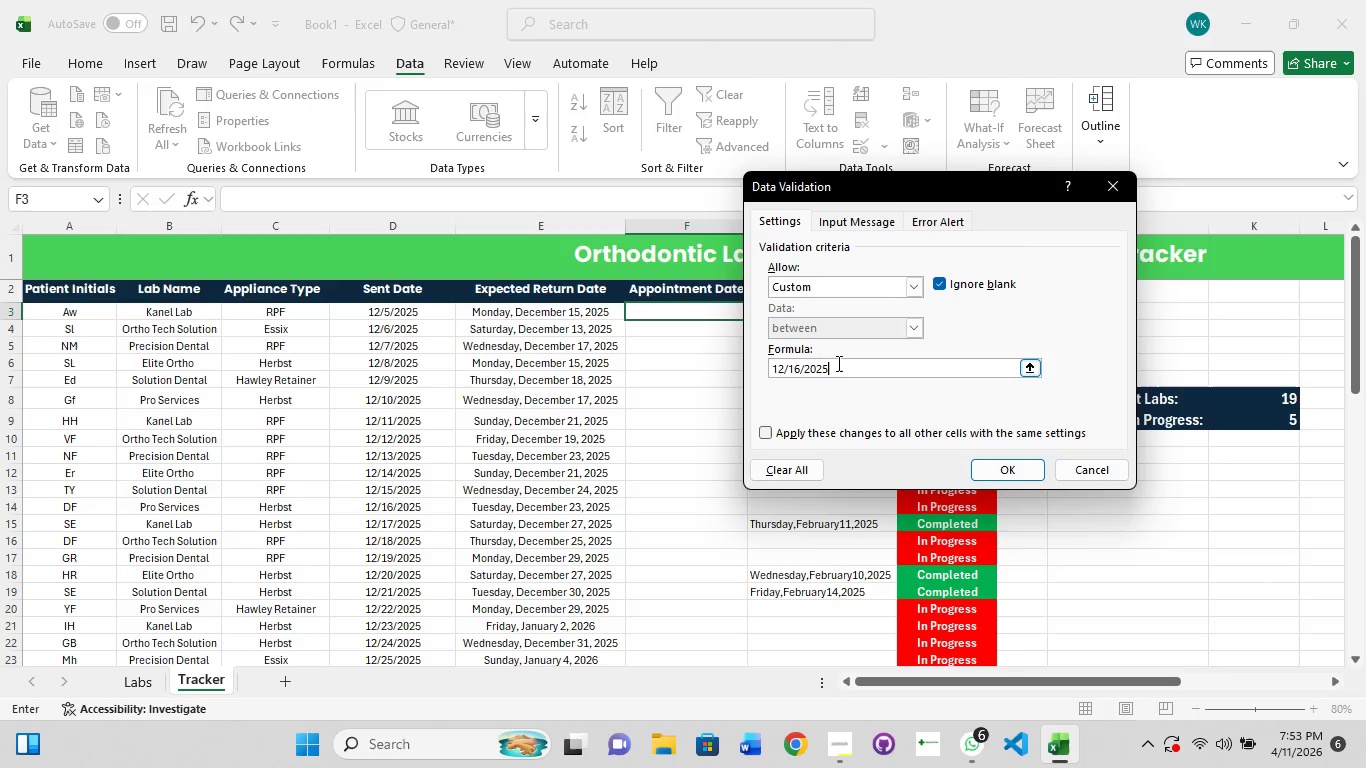 
left_click_drag(start_coordinate=[838, 363], to_coordinate=[750, 356])
 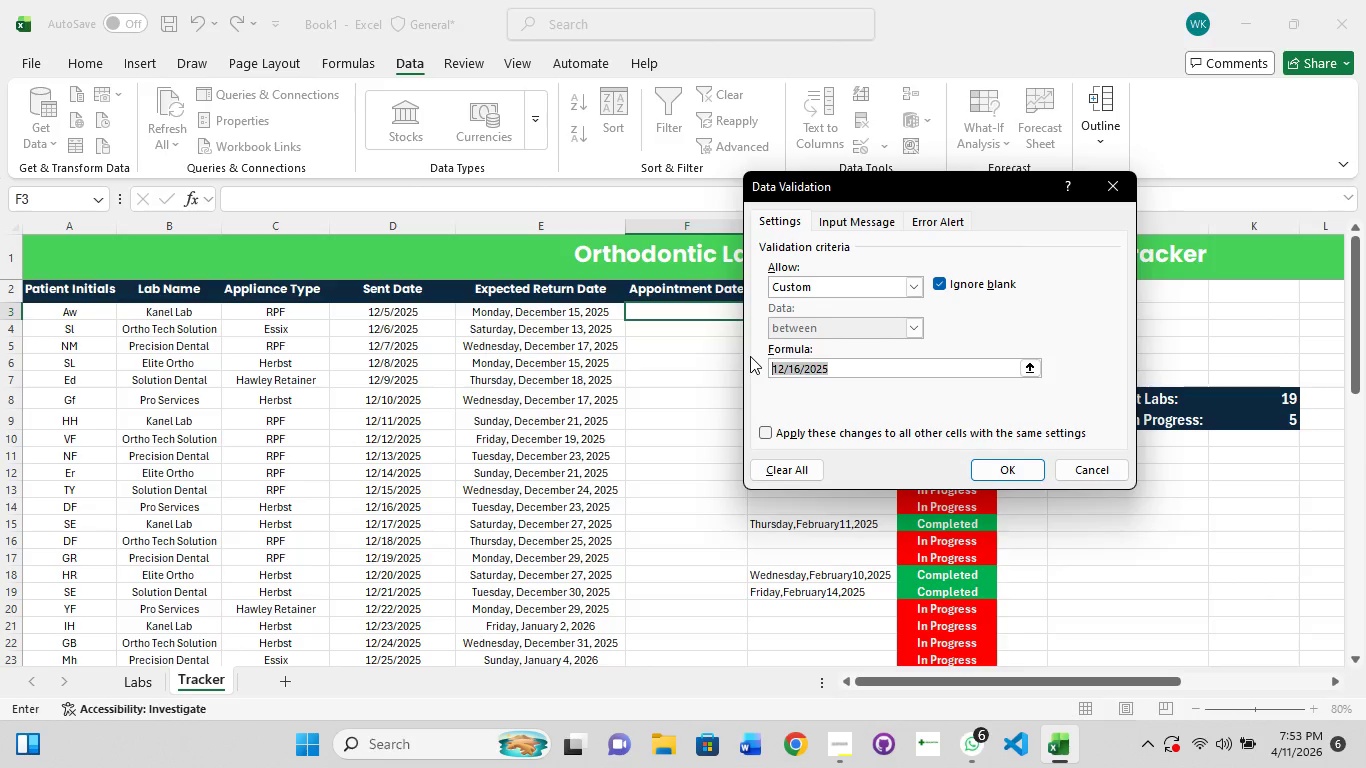 
key(Backspace)
 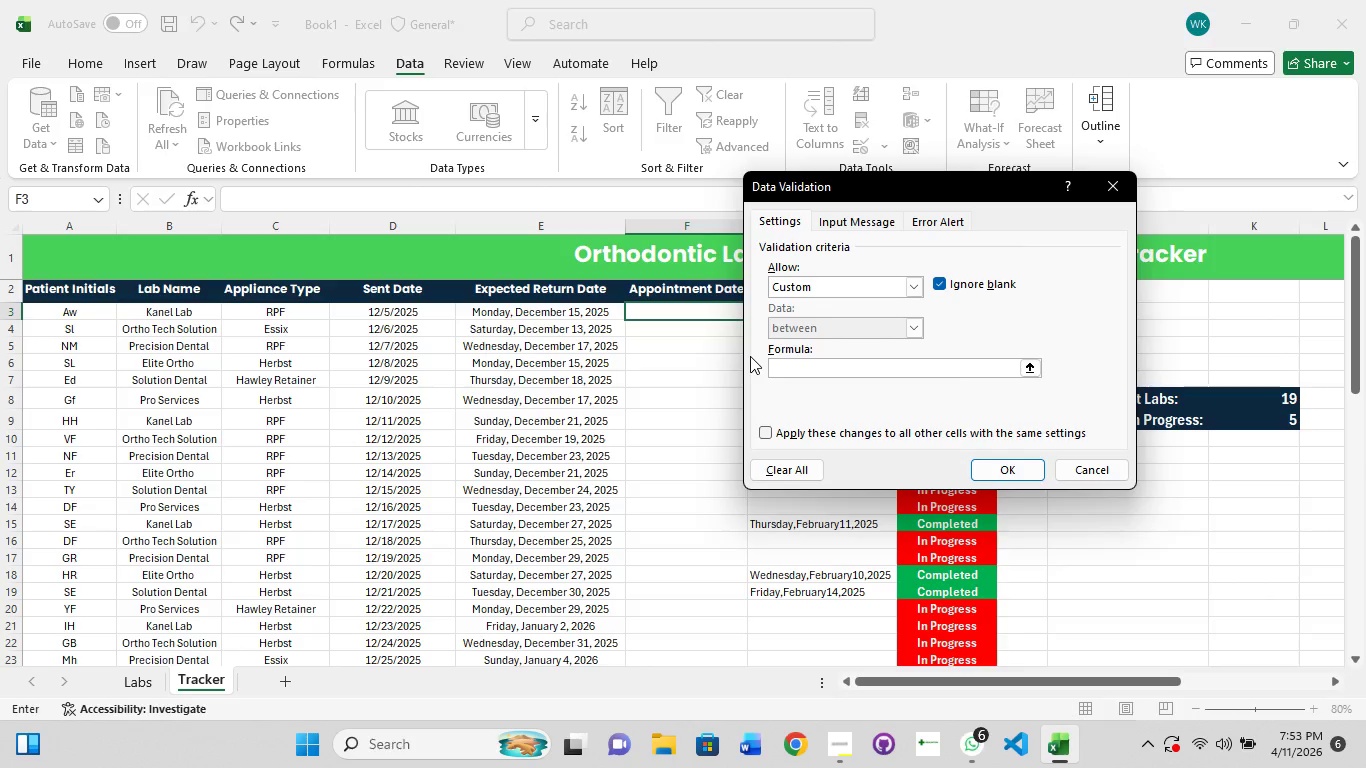 
wait(5.44)
 